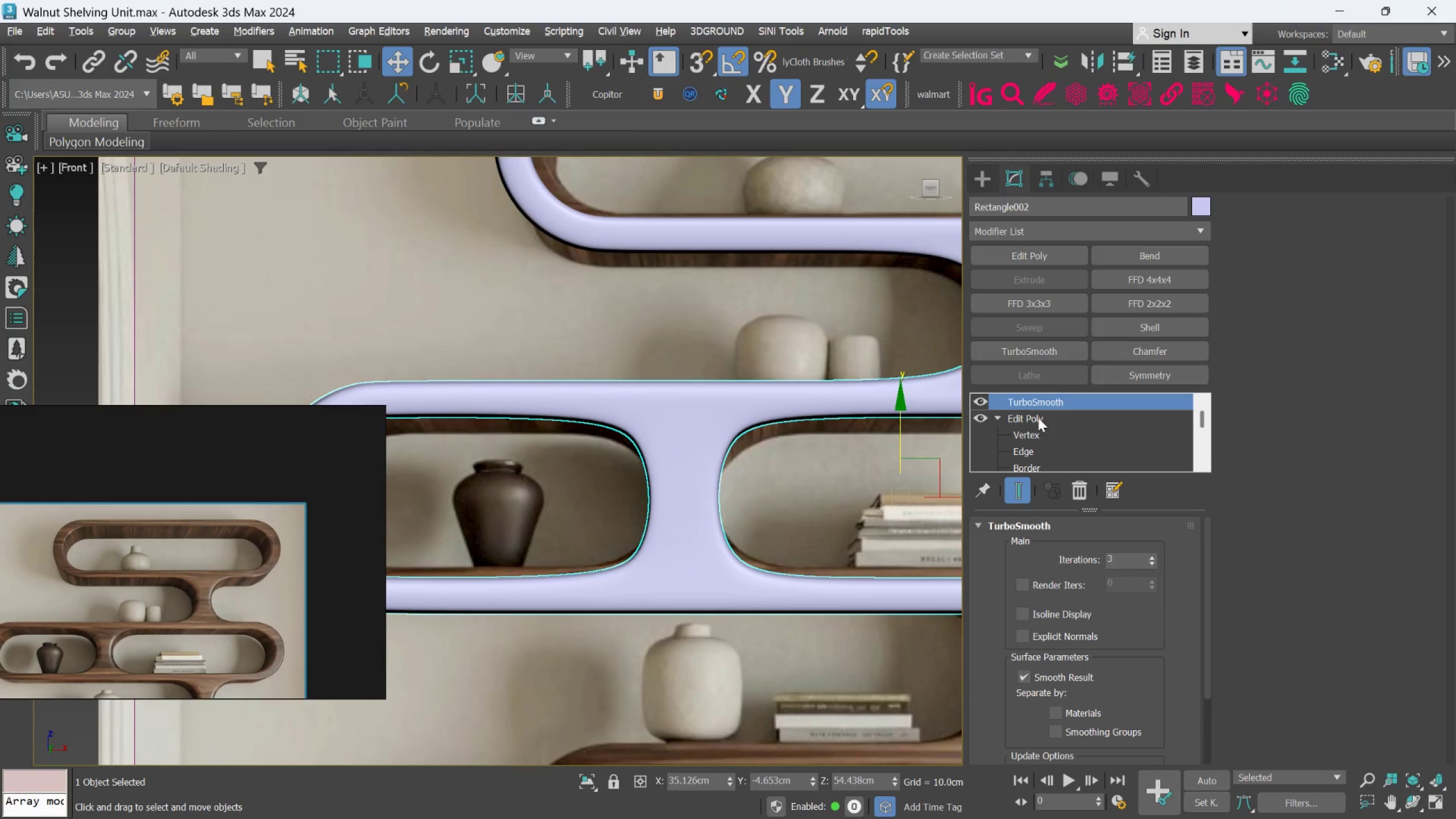 
left_click([1038, 417])
 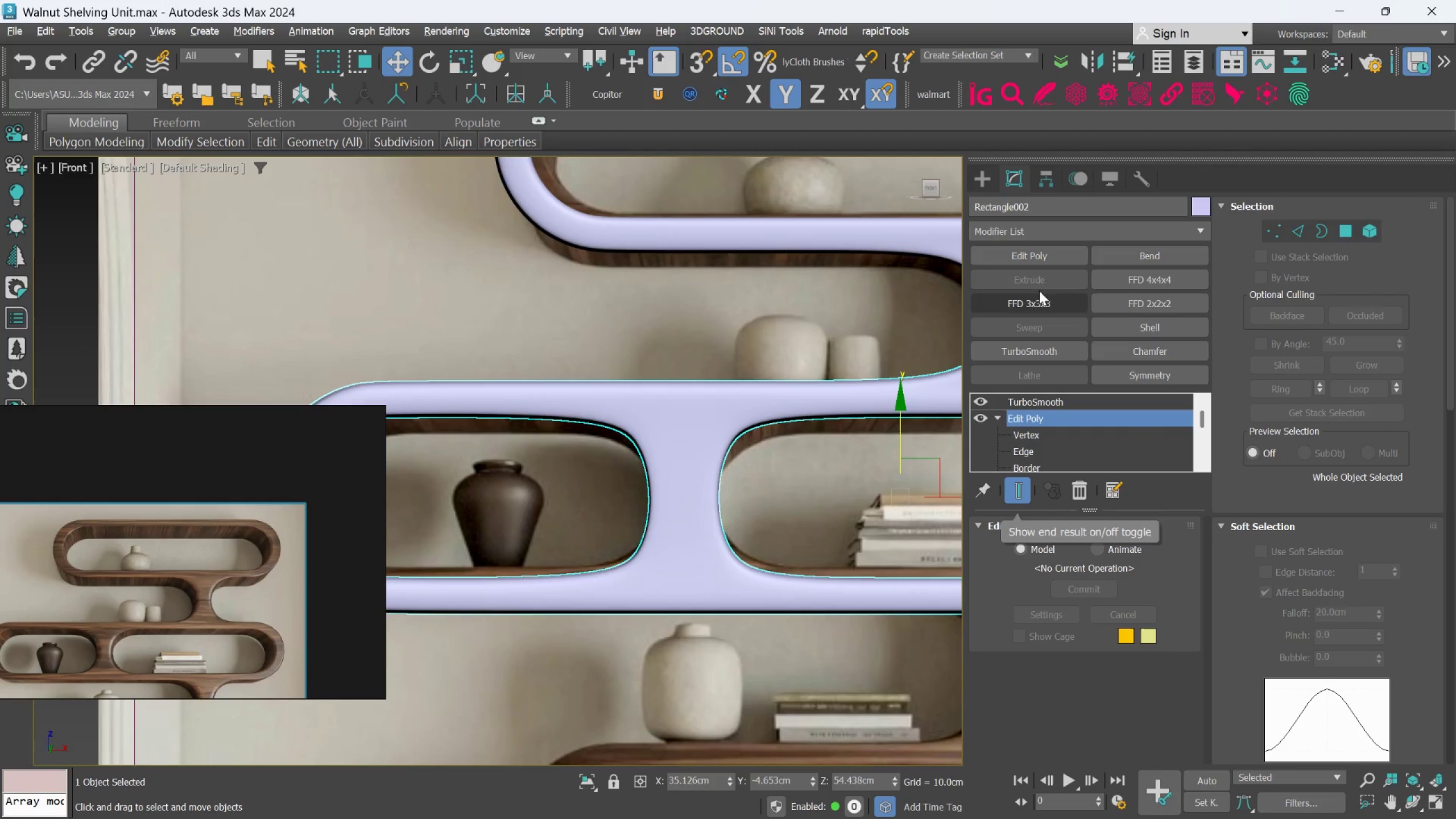 
left_click([1039, 259])
 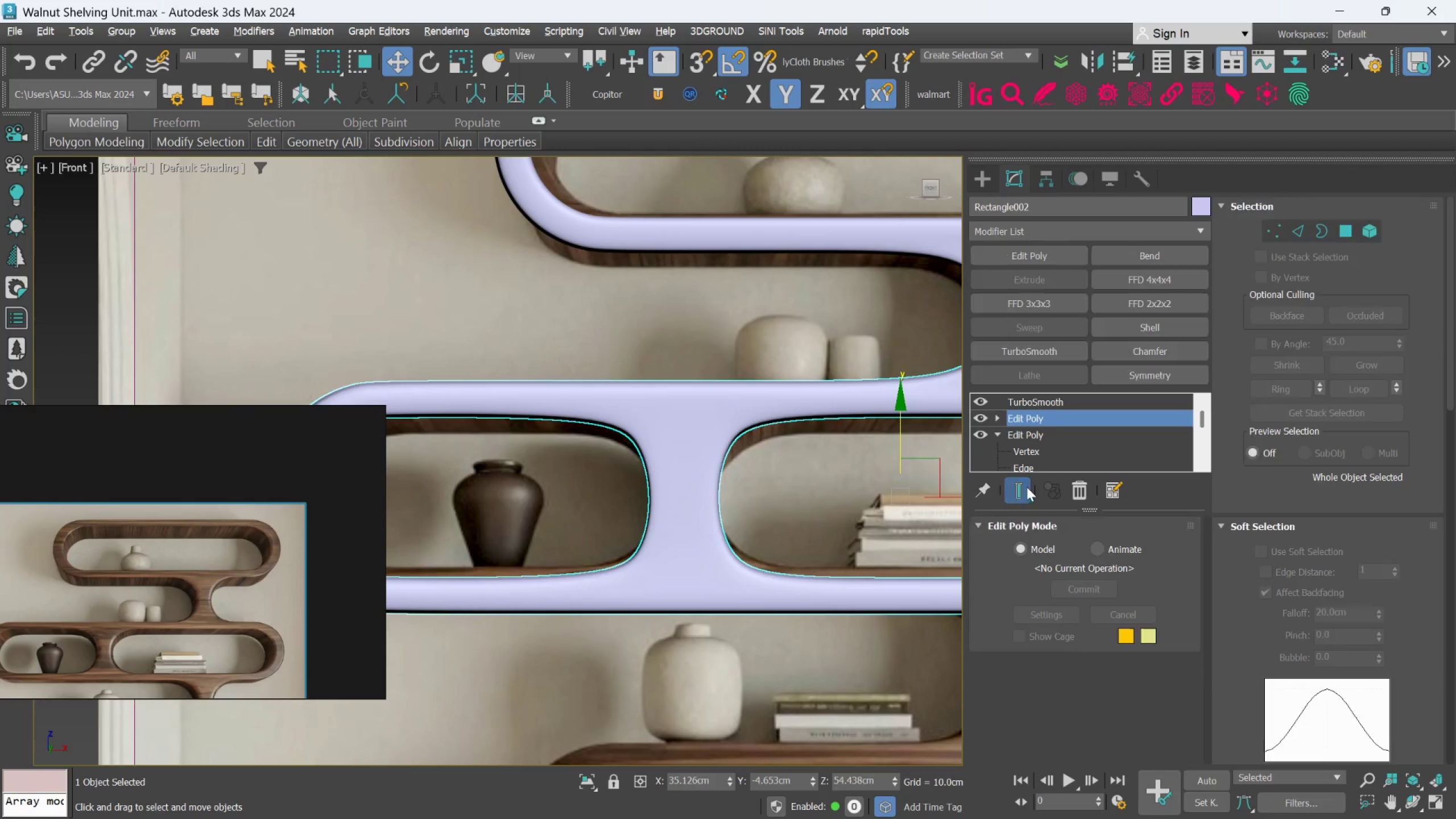 
left_click([1019, 494])
 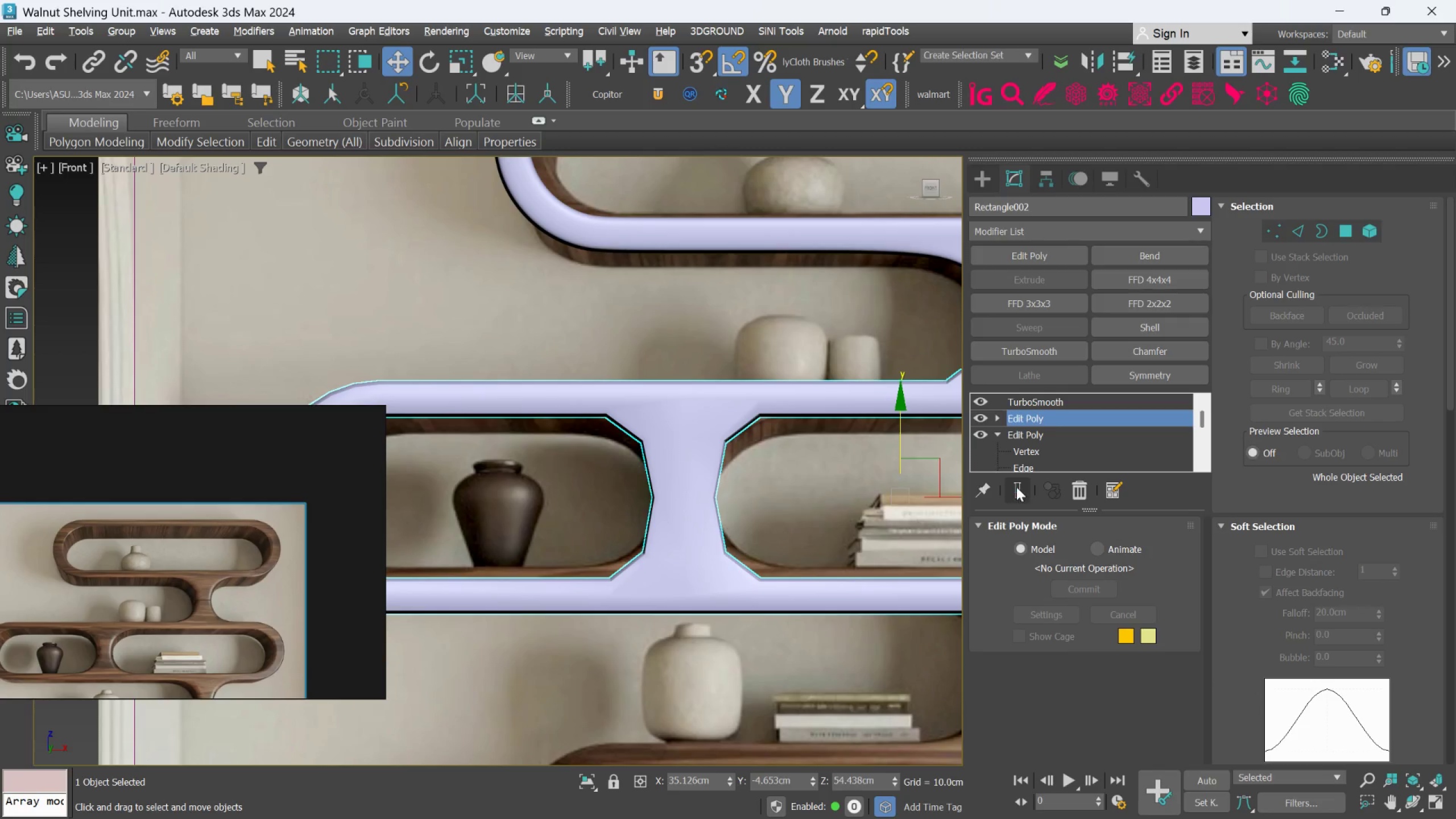 
key(F4)
 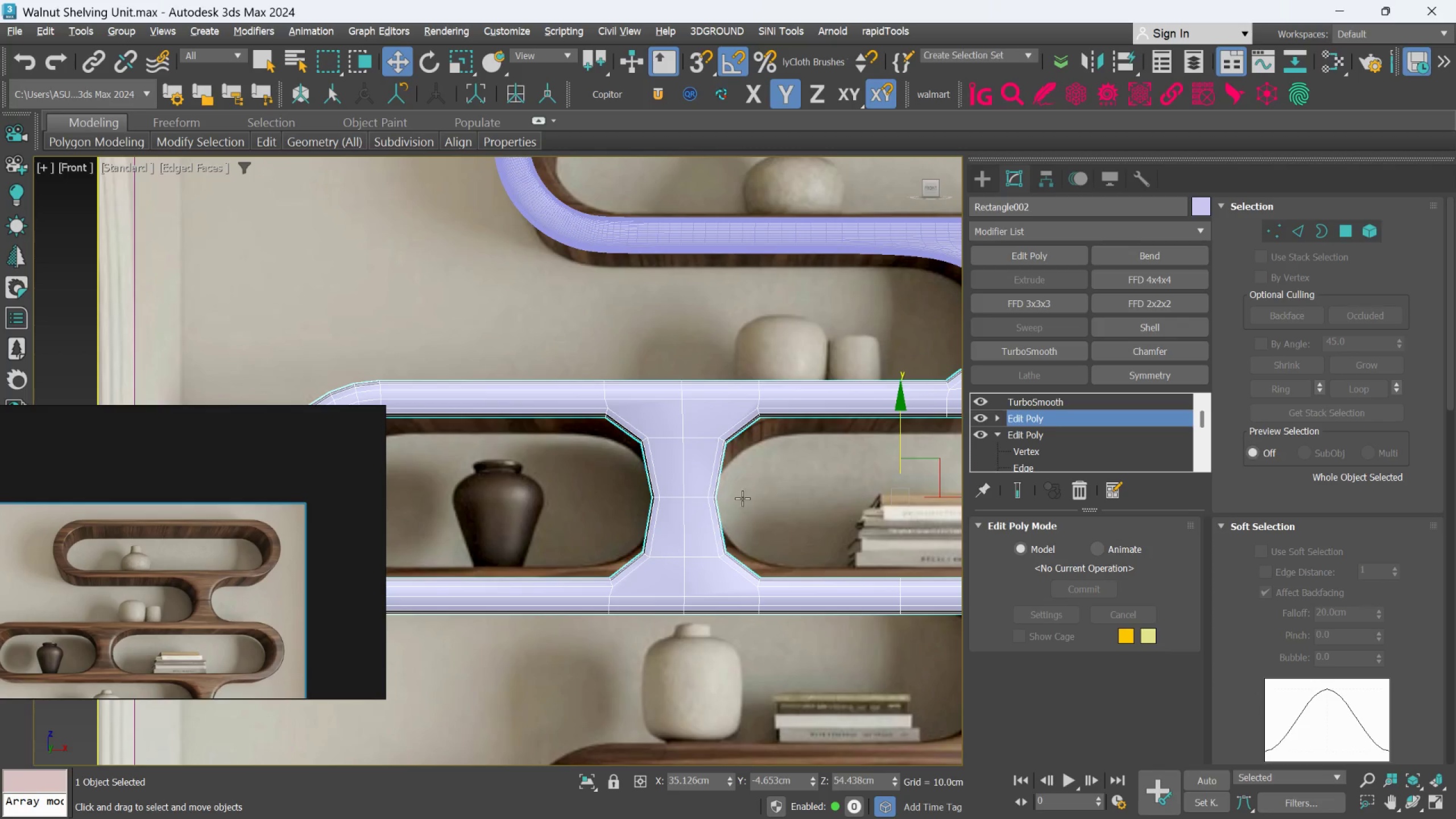 
scroll: coordinate [729, 499], scroll_direction: up, amount: 1.0
 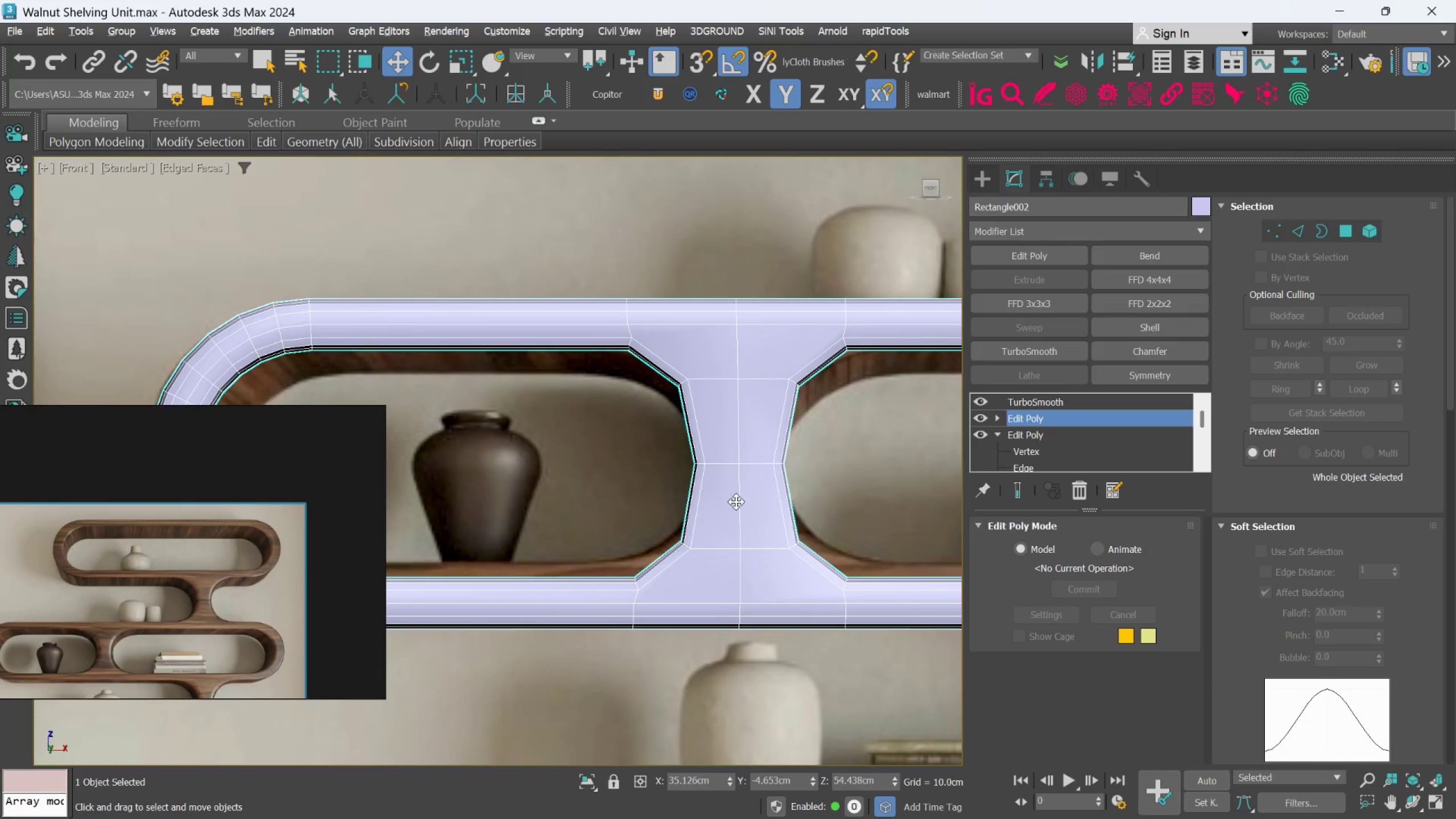 
left_click([1277, 234])
 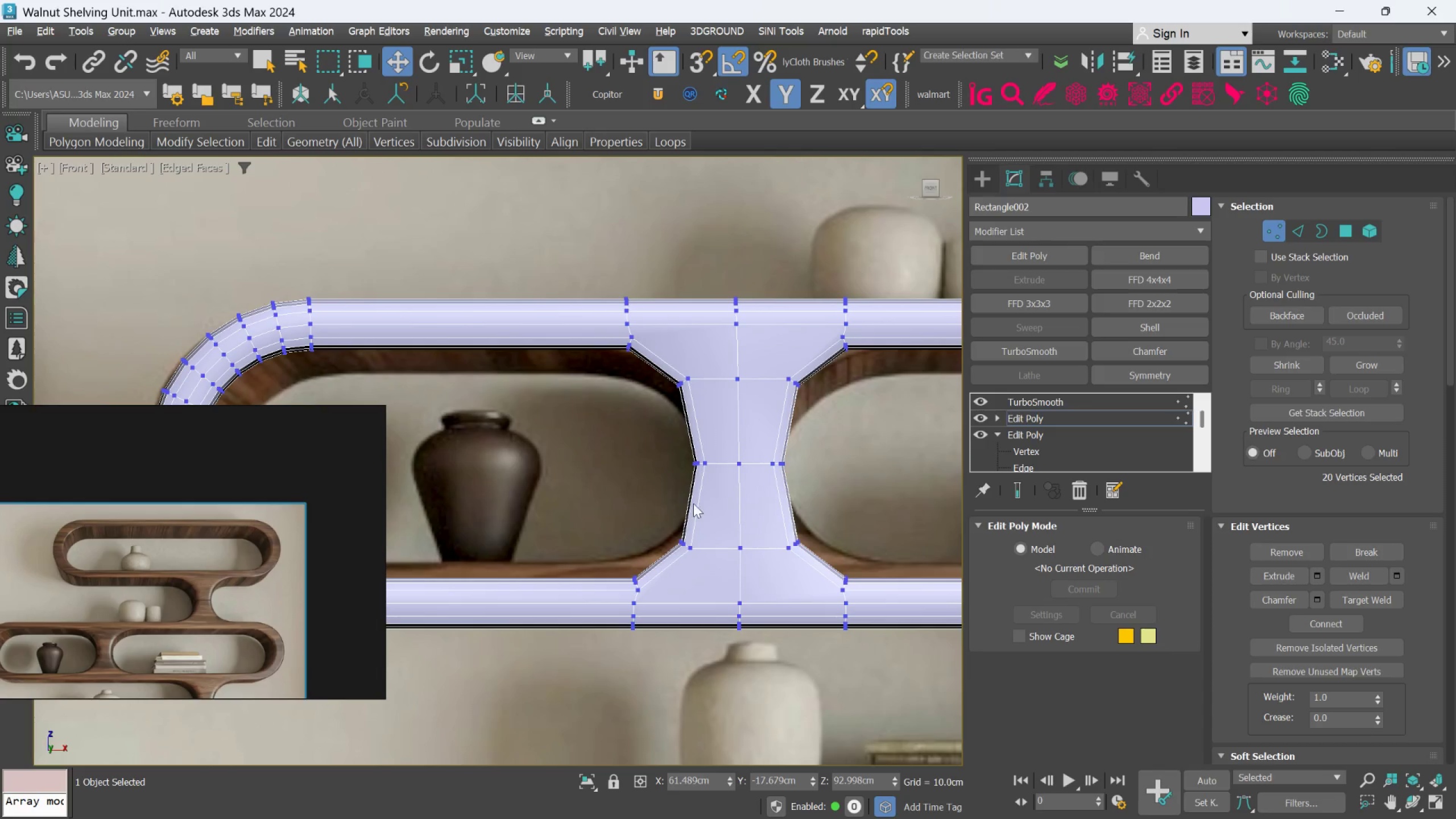 
scroll: coordinate [637, 514], scroll_direction: up, amount: 3.0
 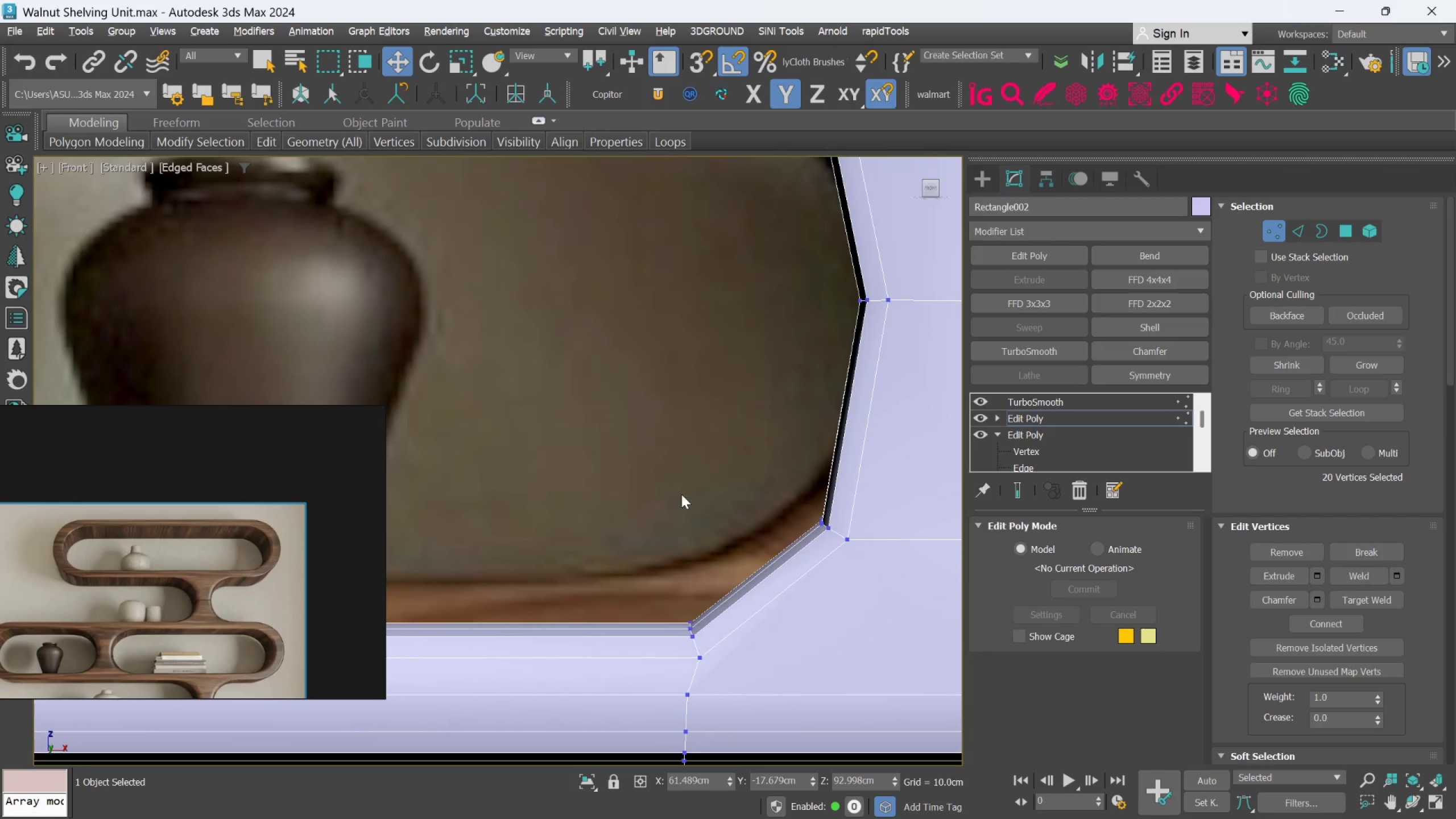 
left_click_drag(start_coordinate=[666, 552], to_coordinate=[726, 659])
 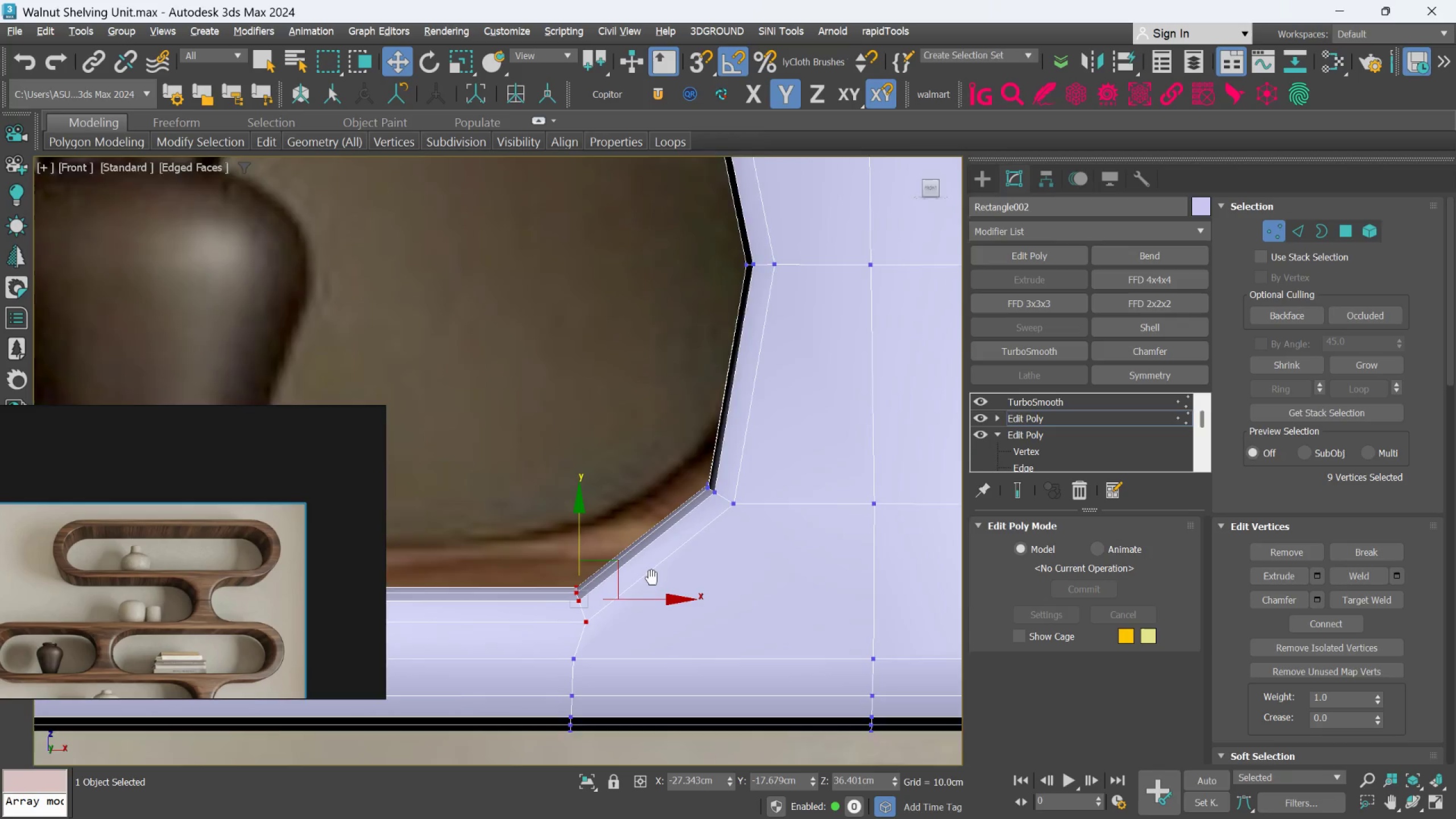 
hold_key(key=ControlLeft, duration=0.86)
 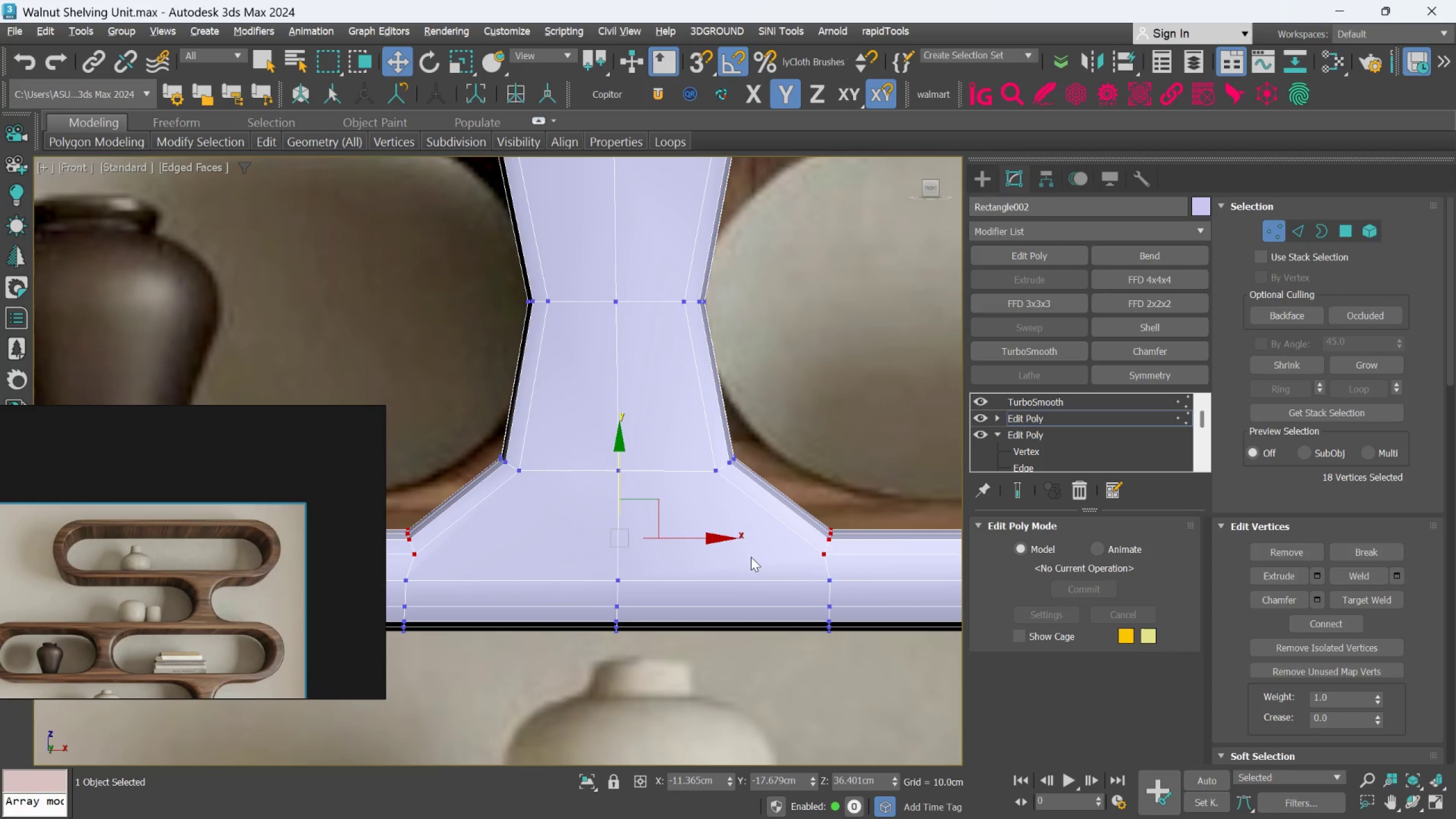 
scroll: coordinate [864, 503], scroll_direction: down, amount: 1.0
 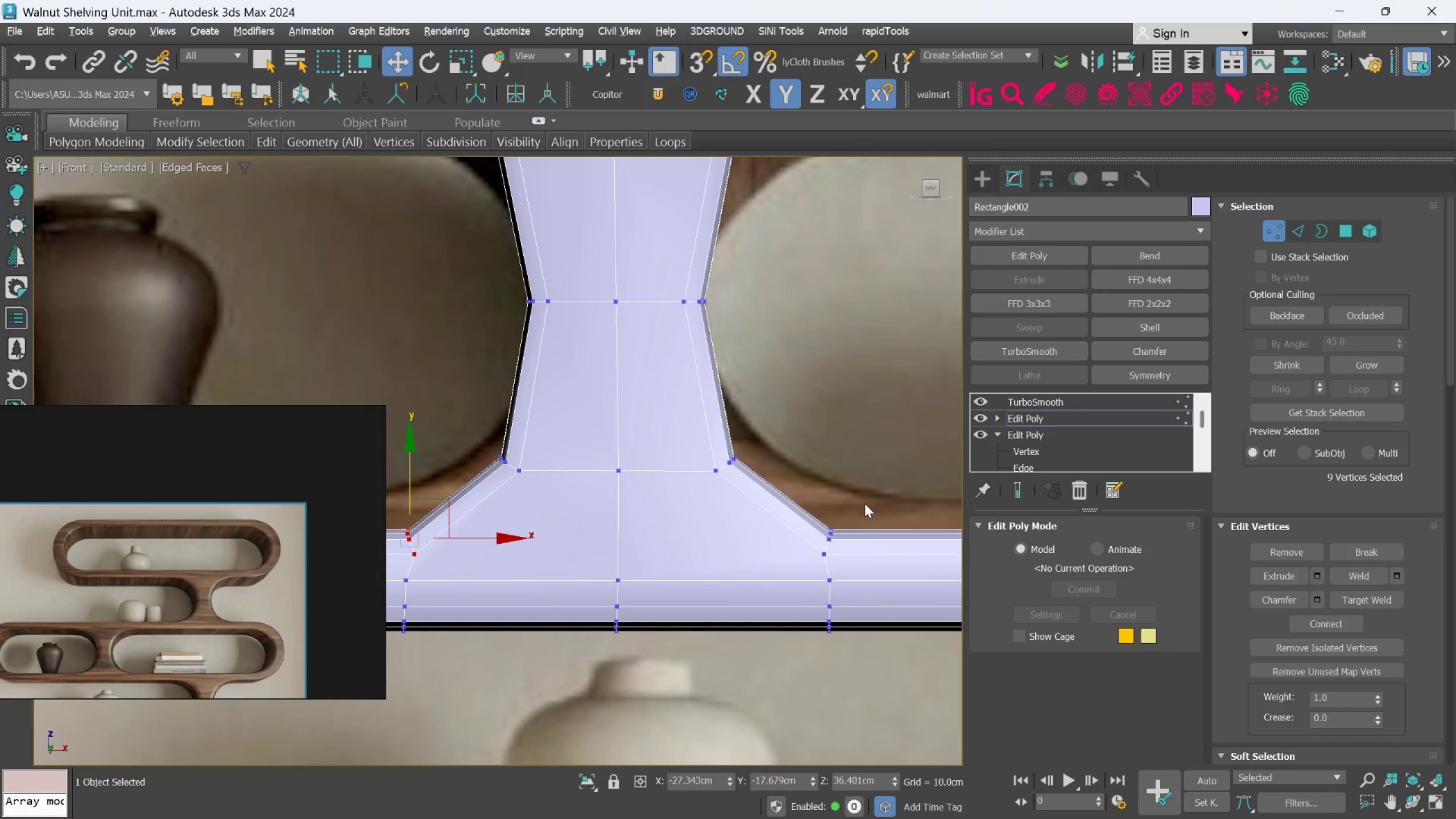 
left_click_drag(start_coordinate=[855, 486], to_coordinate=[806, 572])
 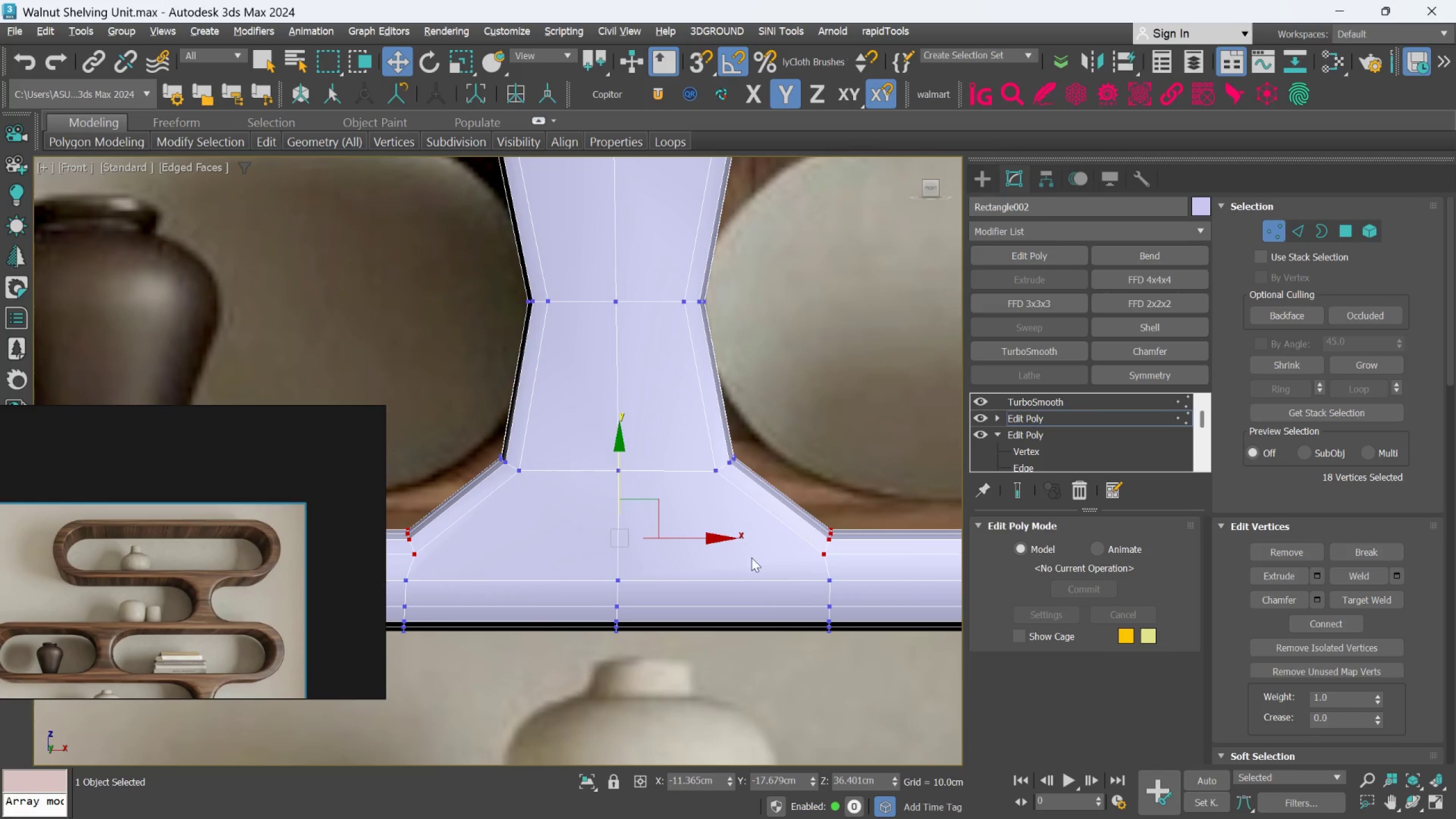 
middle_click([751, 557])
 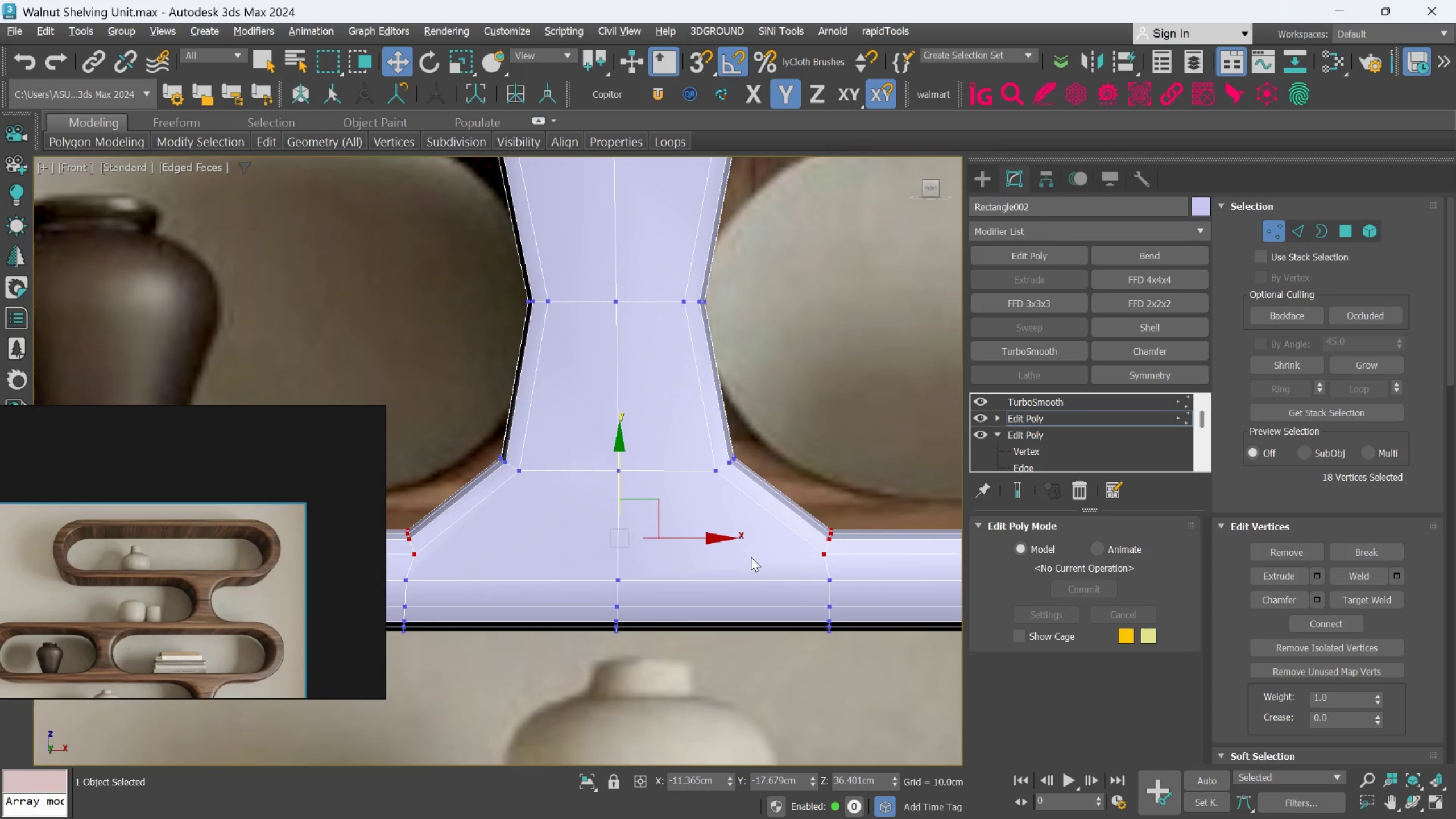 
key(R)
 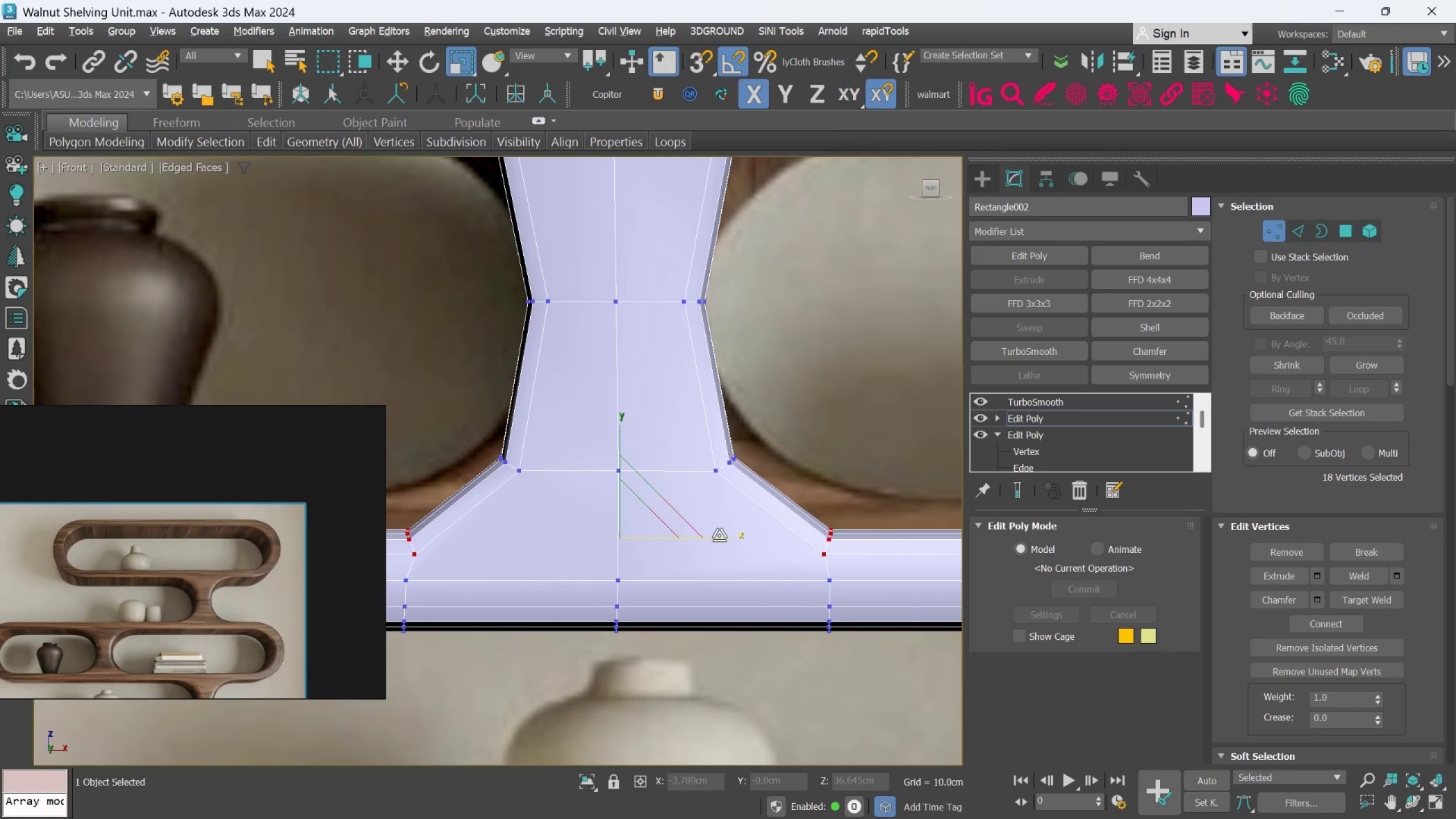 
left_click([719, 535])
 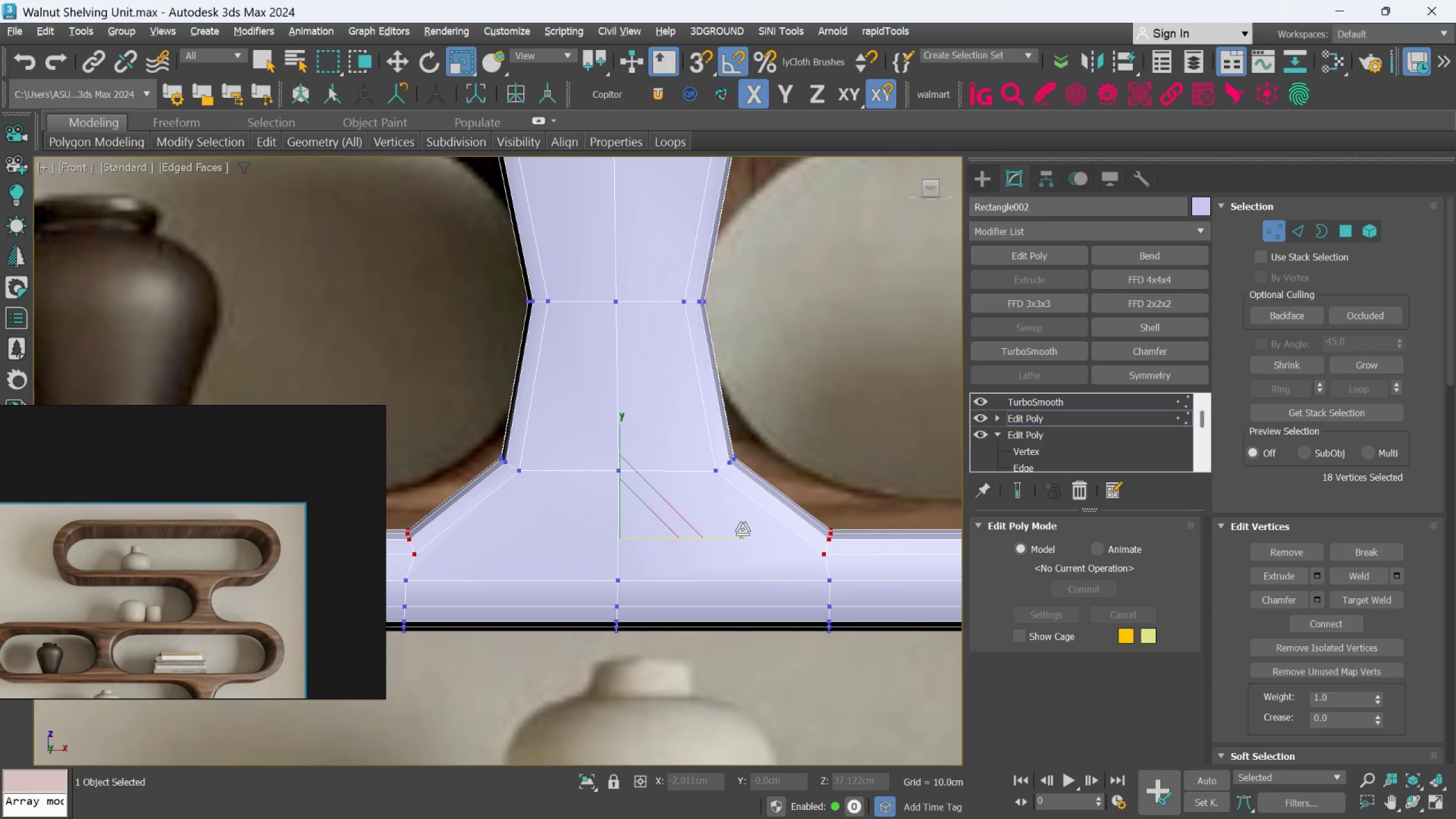 
scroll: coordinate [742, 529], scroll_direction: down, amount: 1.0
 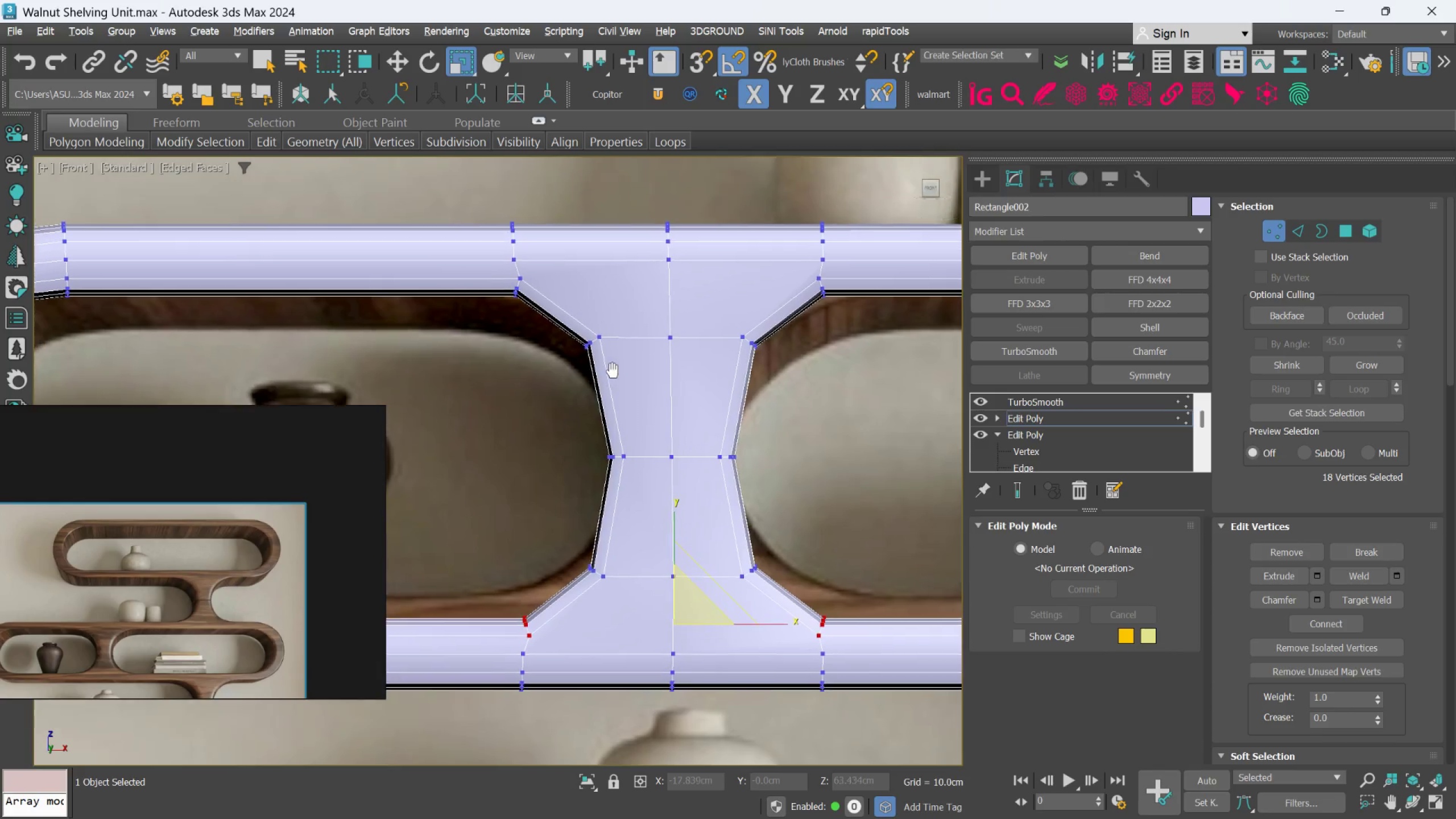 
hold_key(key=ControlLeft, duration=1.22)
left_click_drag(start_coordinate=[502, 345], to_coordinate=[541, 262])
 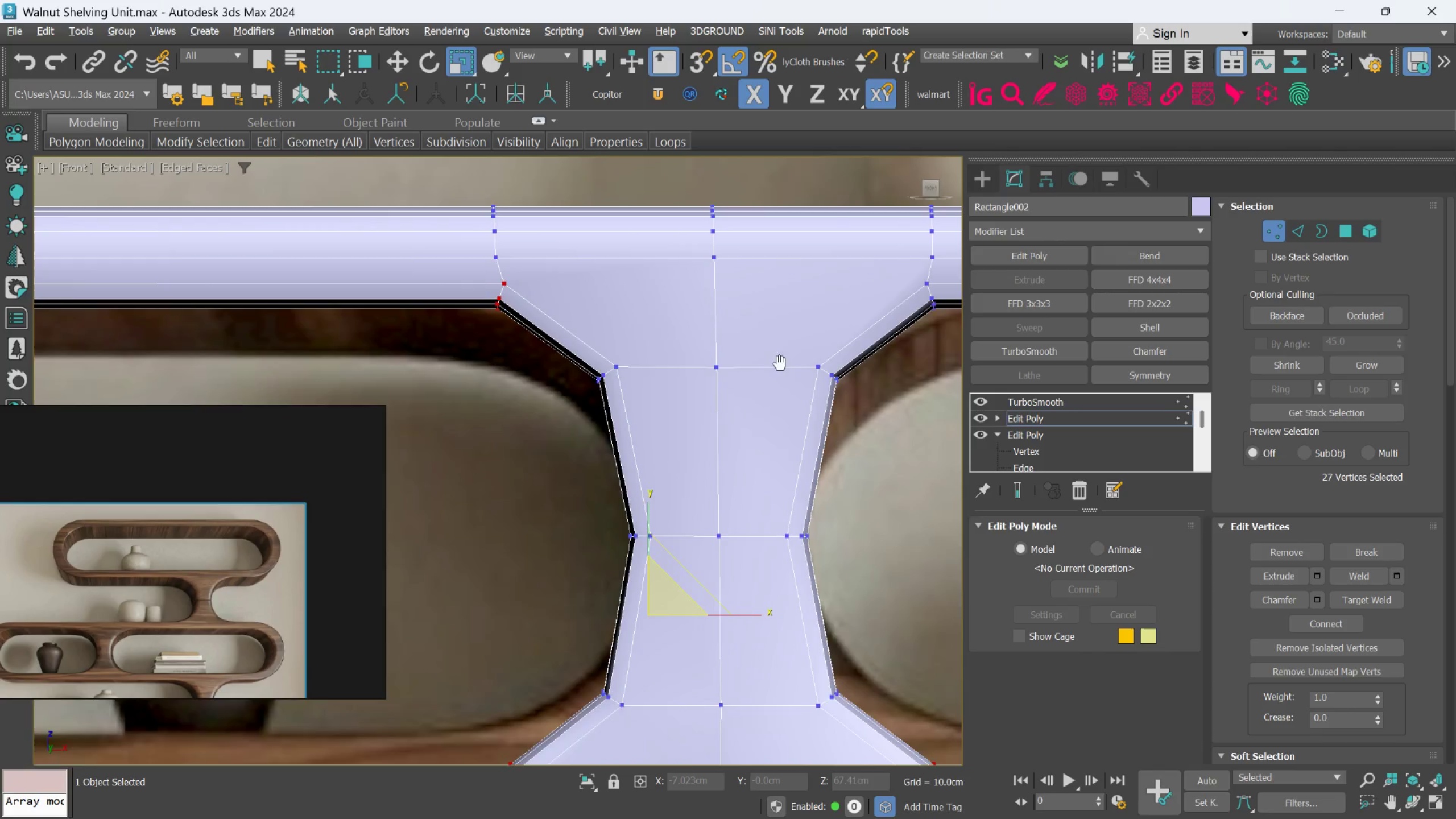 
scroll: coordinate [513, 299], scroll_direction: up, amount: 1.0
 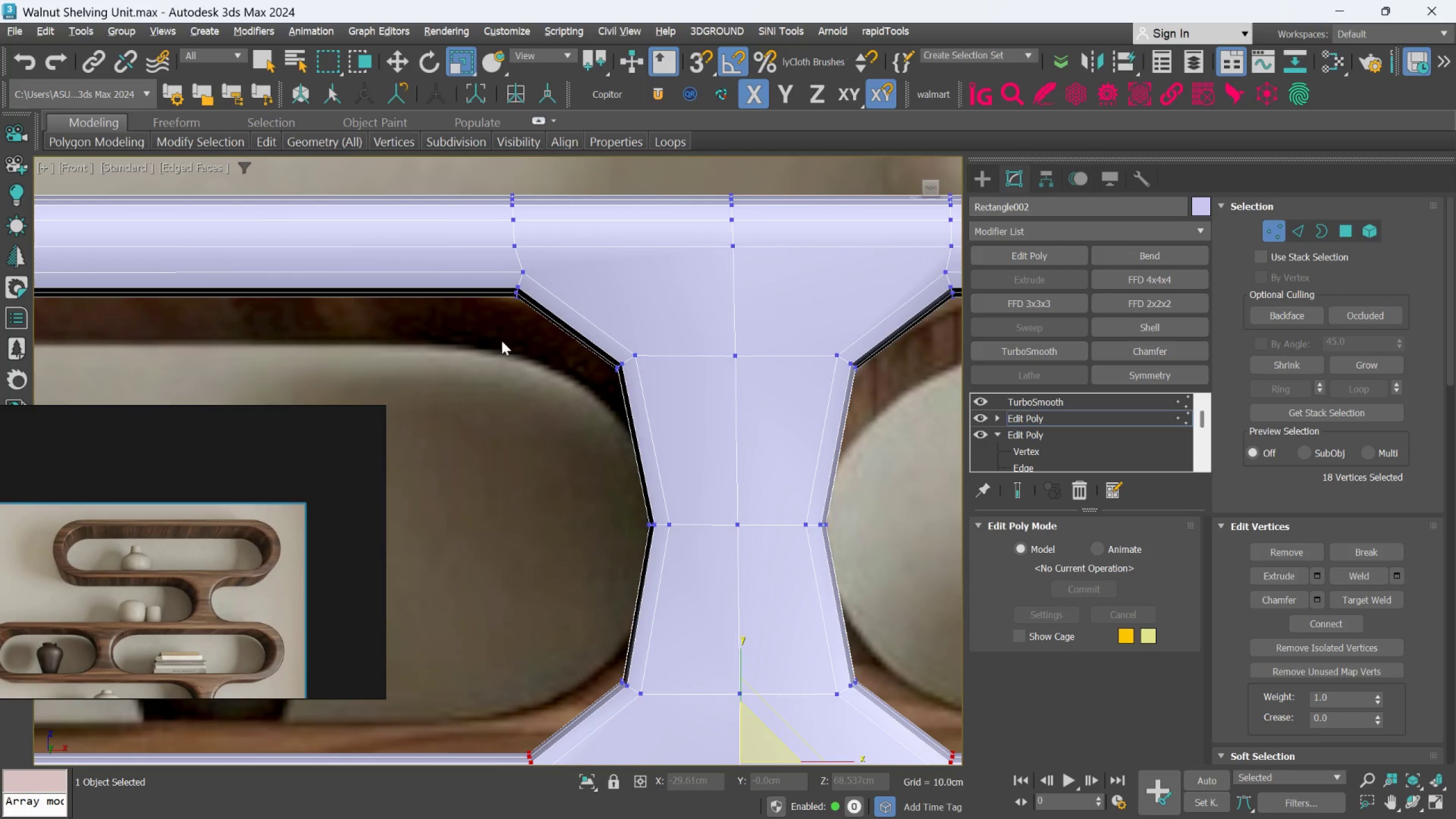 
hold_key(key=ControlLeft, duration=1.28)
left_click_drag(start_coordinate=[919, 386], to_coordinate=[861, 281])
 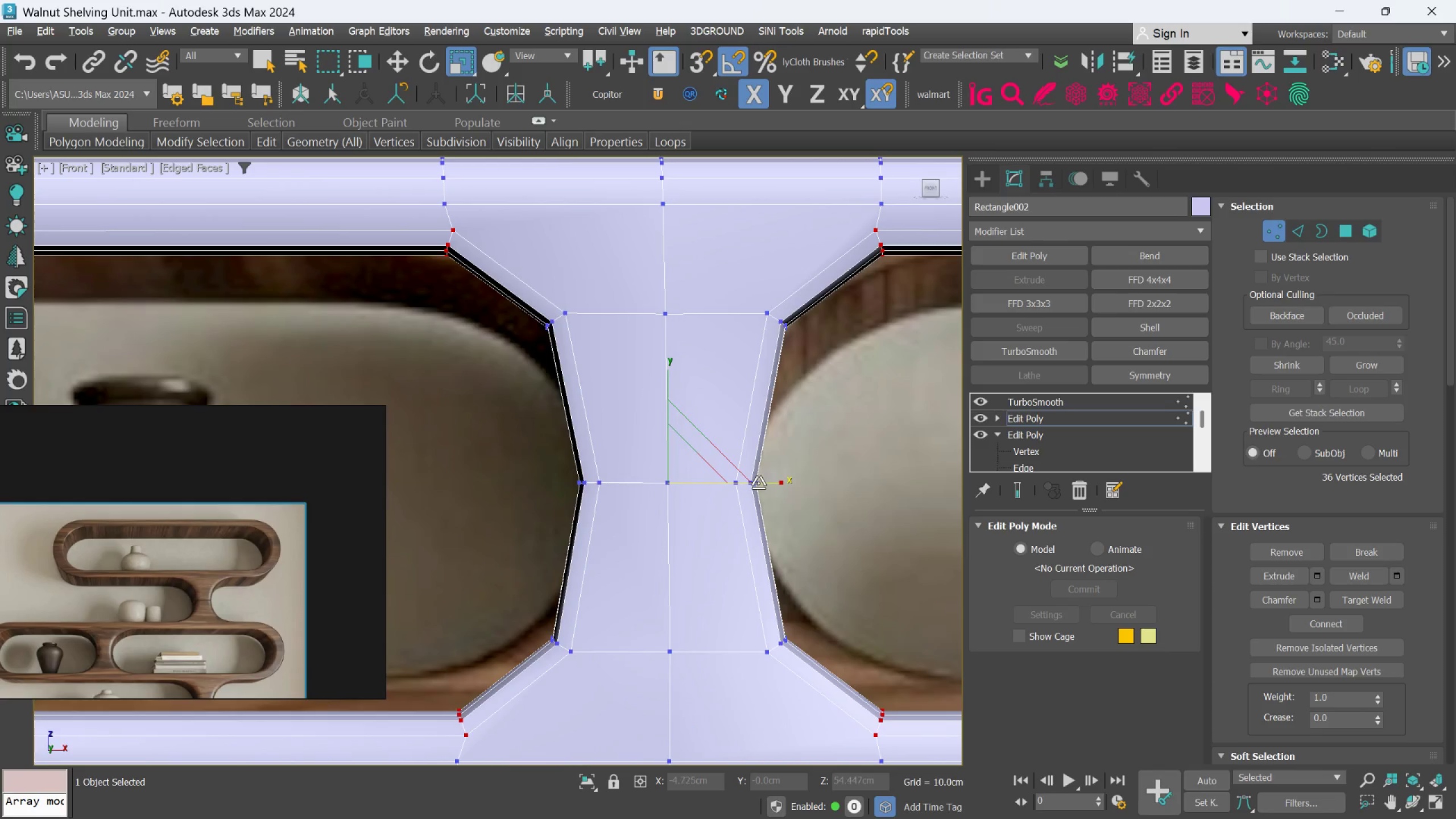 
left_click_drag(start_coordinate=[758, 483], to_coordinate=[760, 486])
 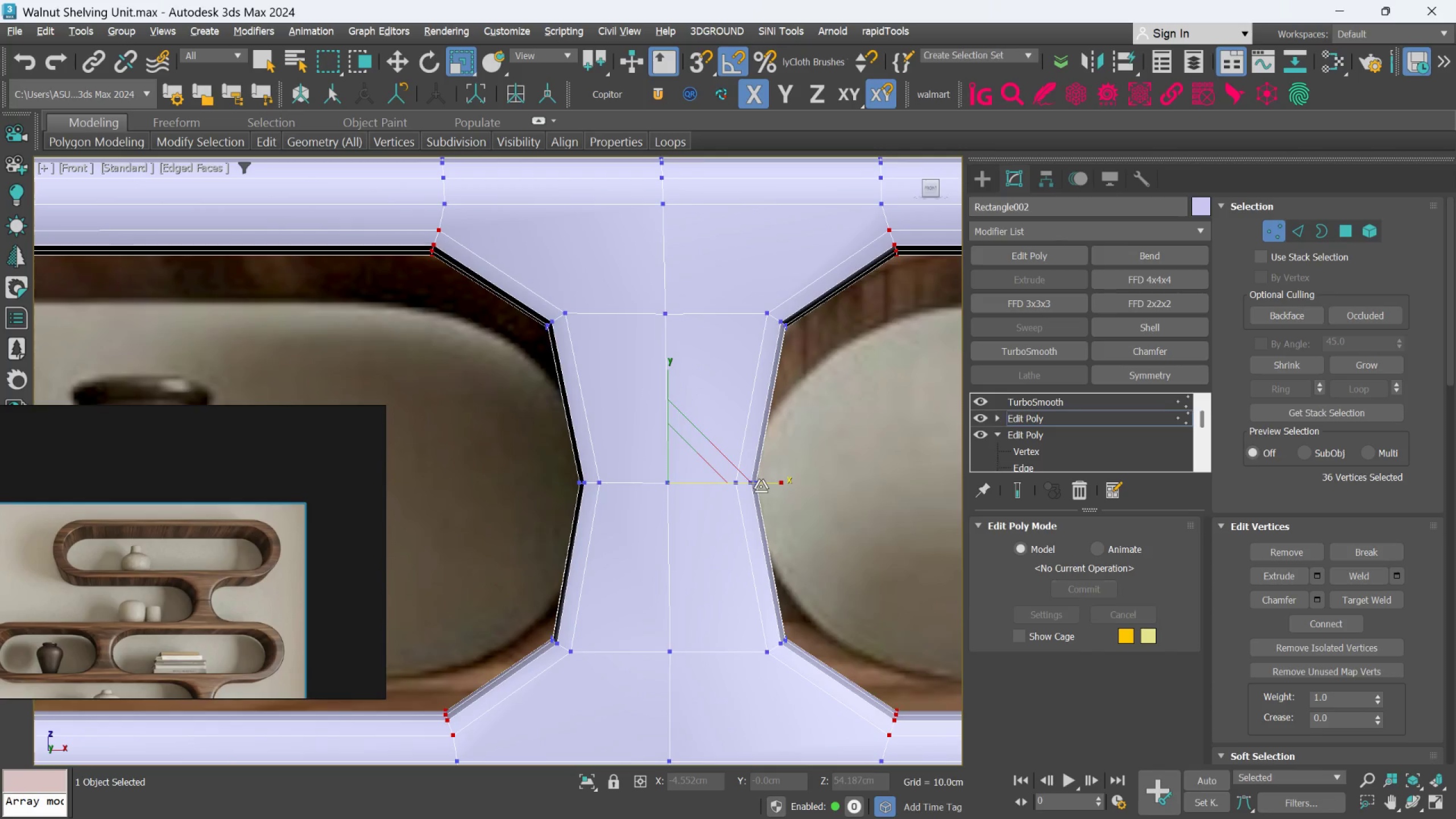 
scroll: coordinate [718, 514], scroll_direction: down, amount: 5.0
 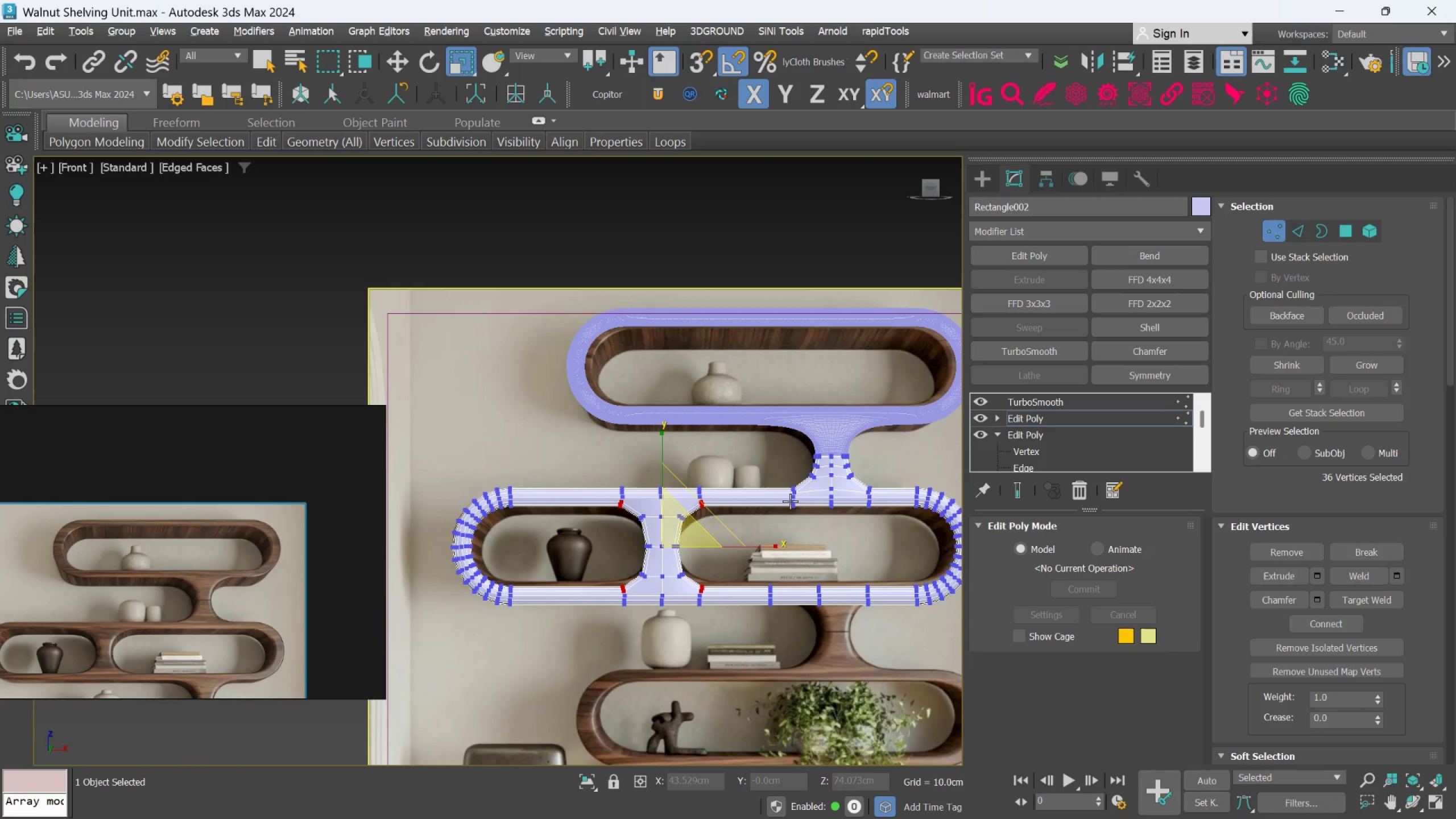 
scroll: coordinate [627, 602], scroll_direction: up, amount: 4.0
 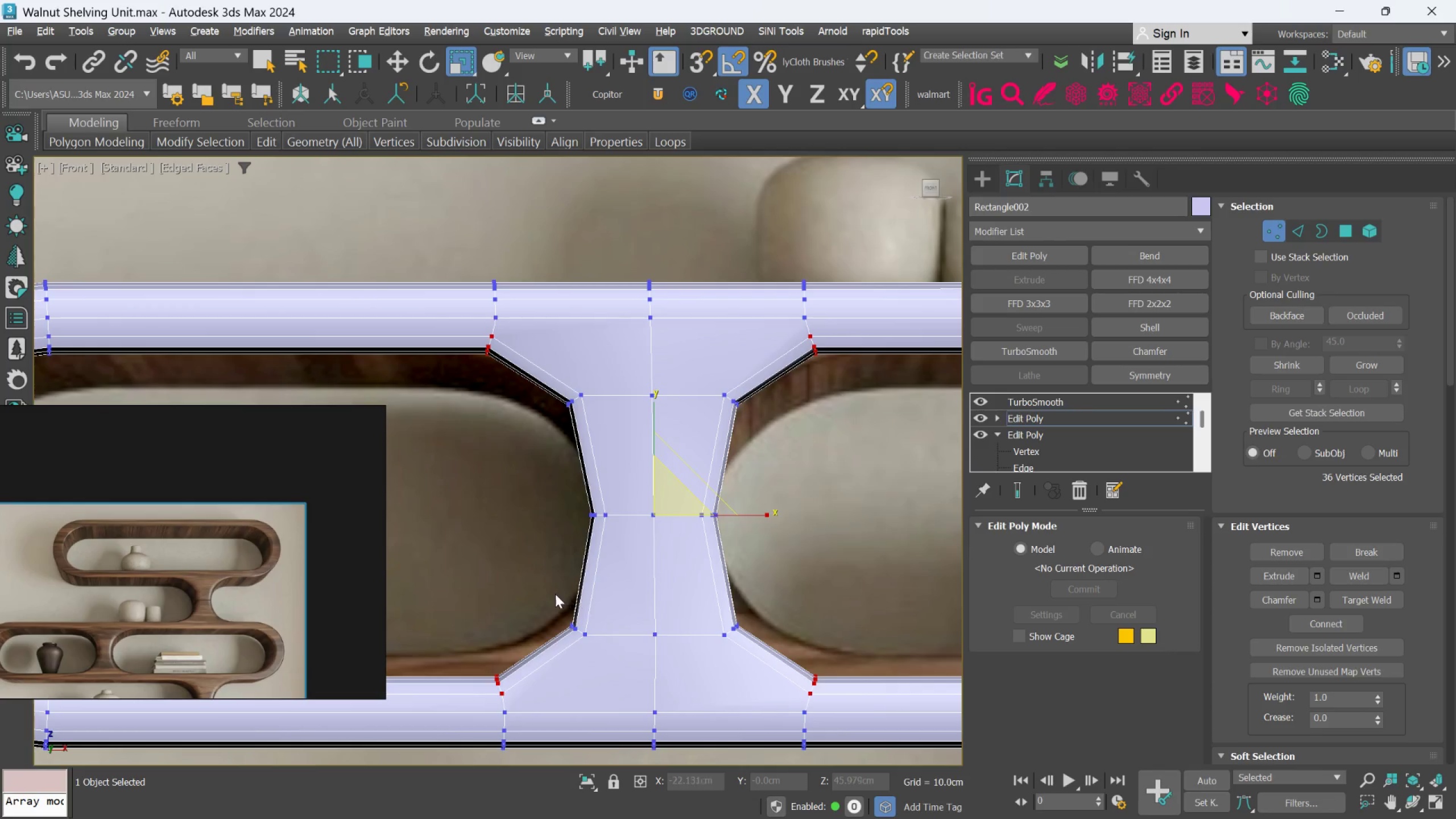 
left_click_drag(start_coordinate=[551, 594], to_coordinate=[589, 645])
 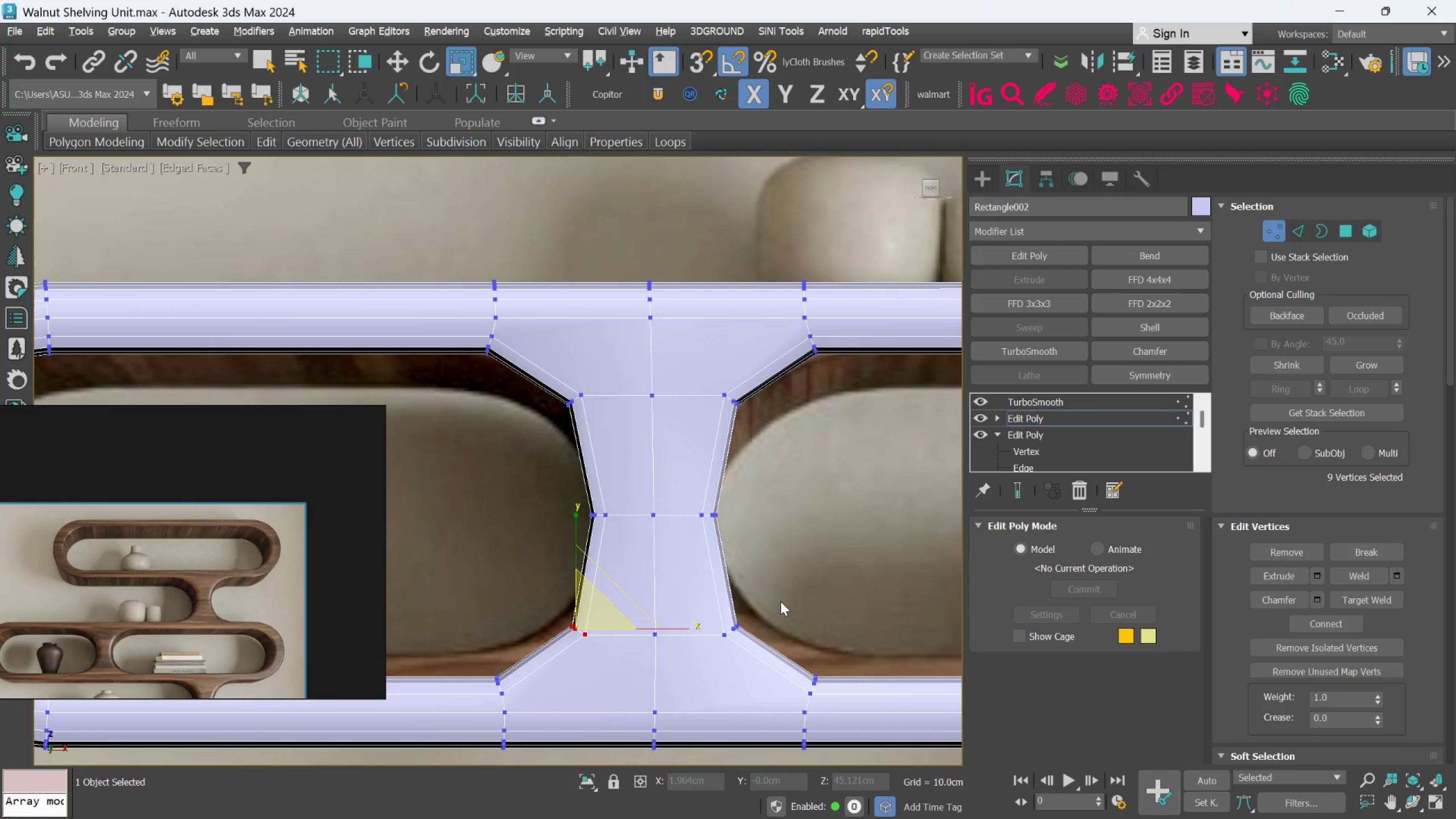 
hold_key(key=ControlLeft, duration=0.75)
left_click_drag(start_coordinate=[784, 599], to_coordinate=[712, 645])
 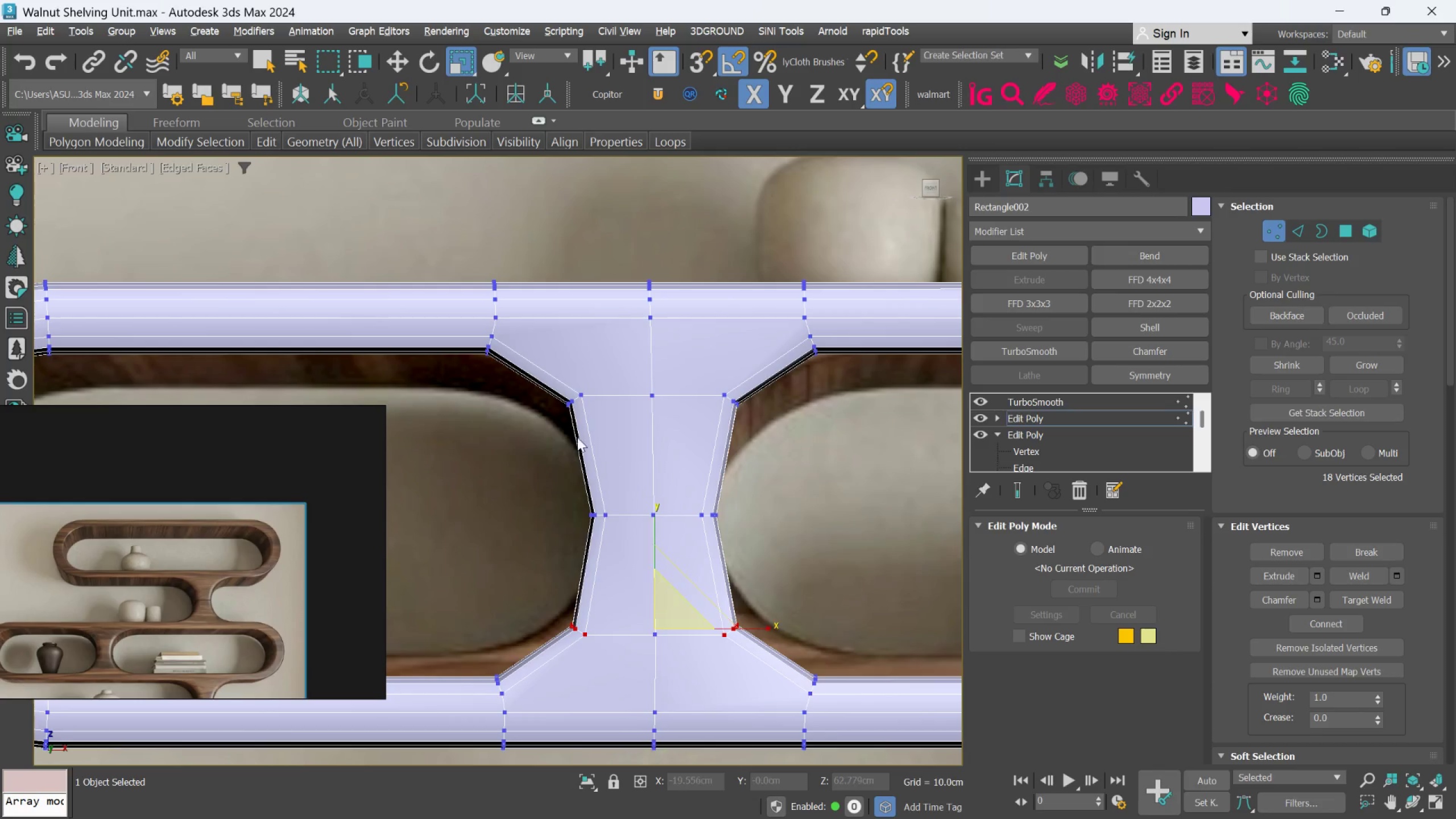 
hold_key(key=ControlLeft, duration=1.91)
left_click_drag(start_coordinate=[548, 450], to_coordinate=[592, 379])
 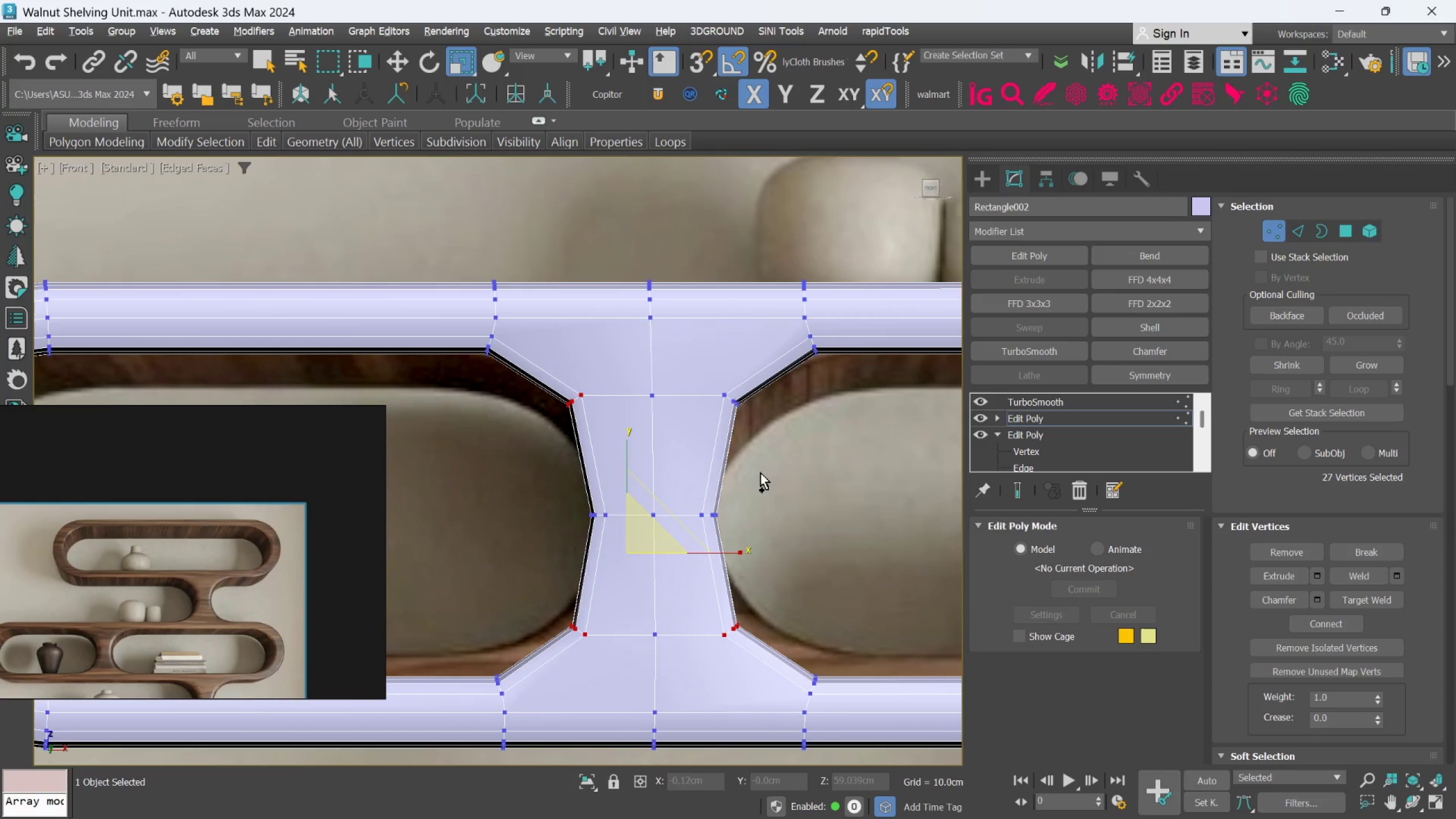 
left_click_drag(start_coordinate=[777, 472], to_coordinate=[715, 375])
 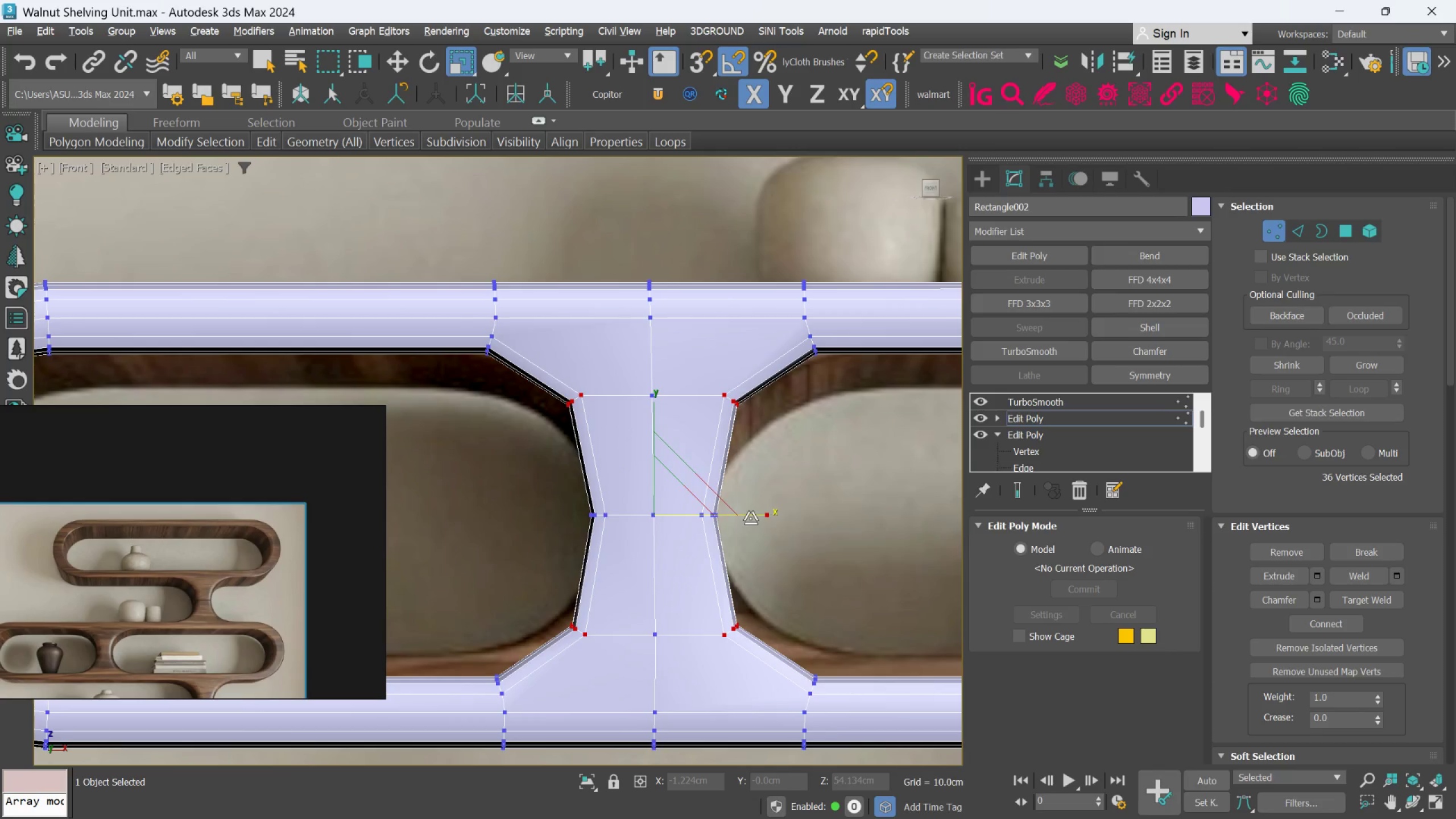 
left_click_drag(start_coordinate=[750, 516], to_coordinate=[754, 516])
 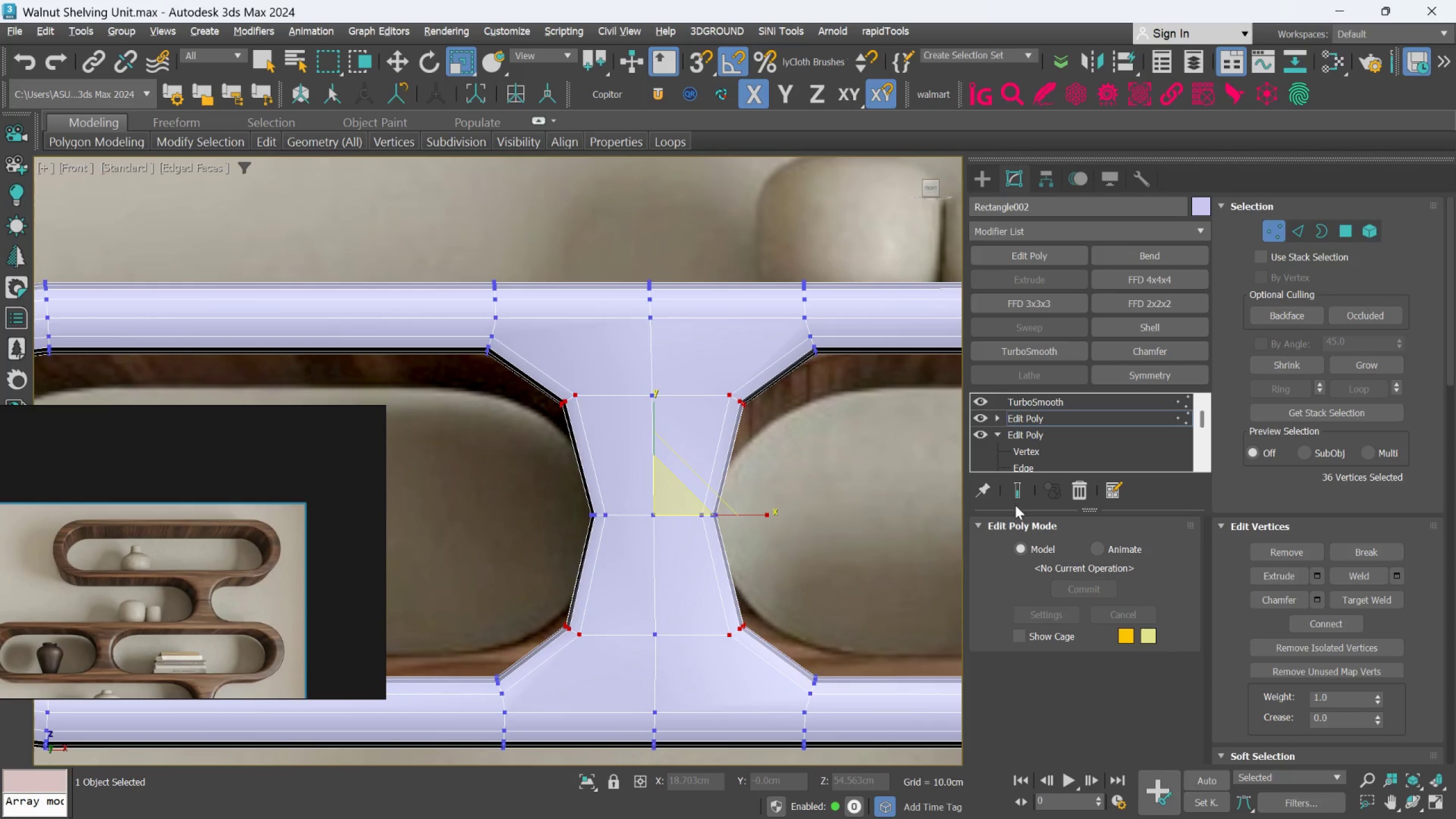 
left_click([1015, 502])
 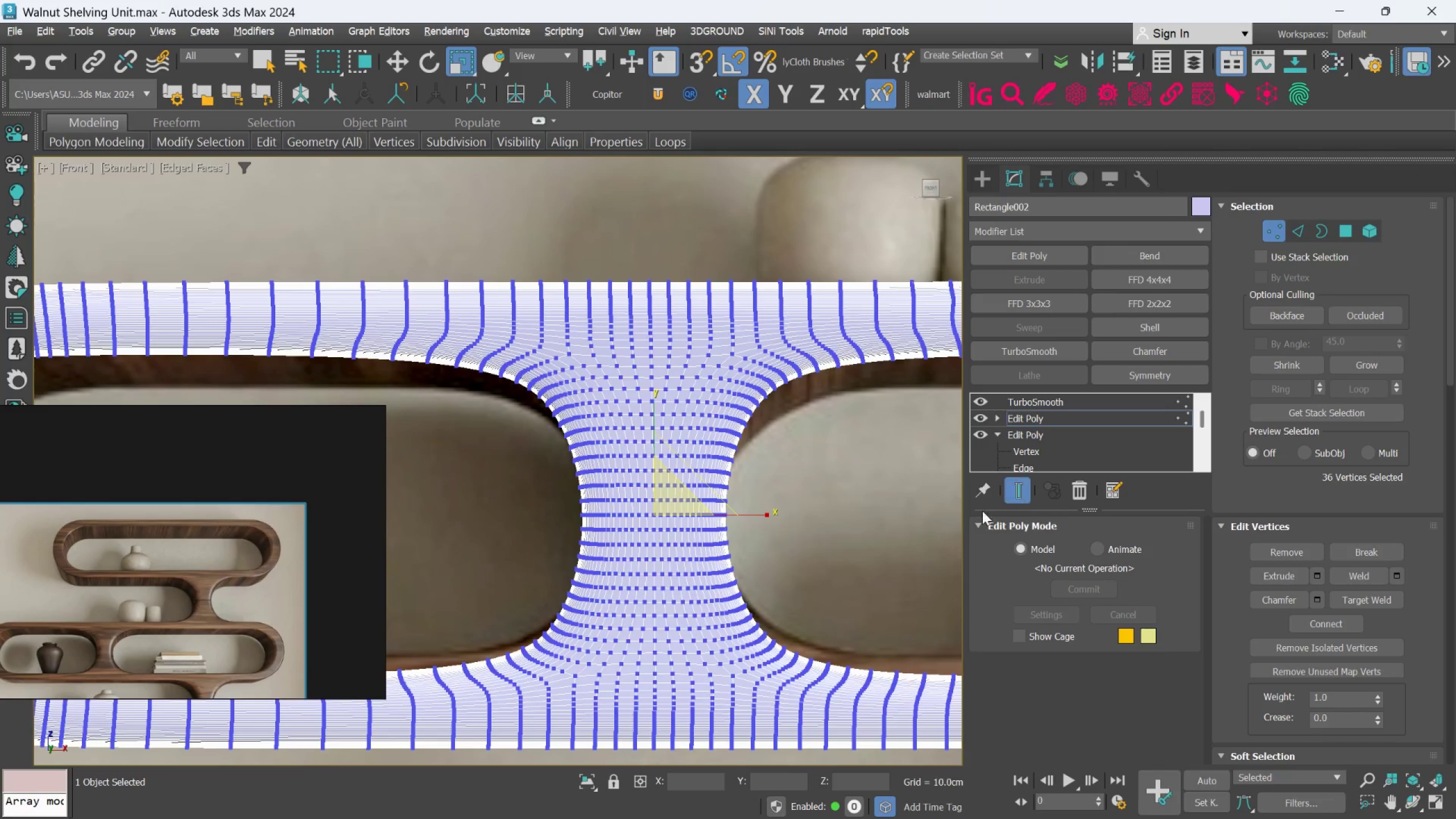 
scroll: coordinate [846, 528], scroll_direction: down, amount: 2.0
 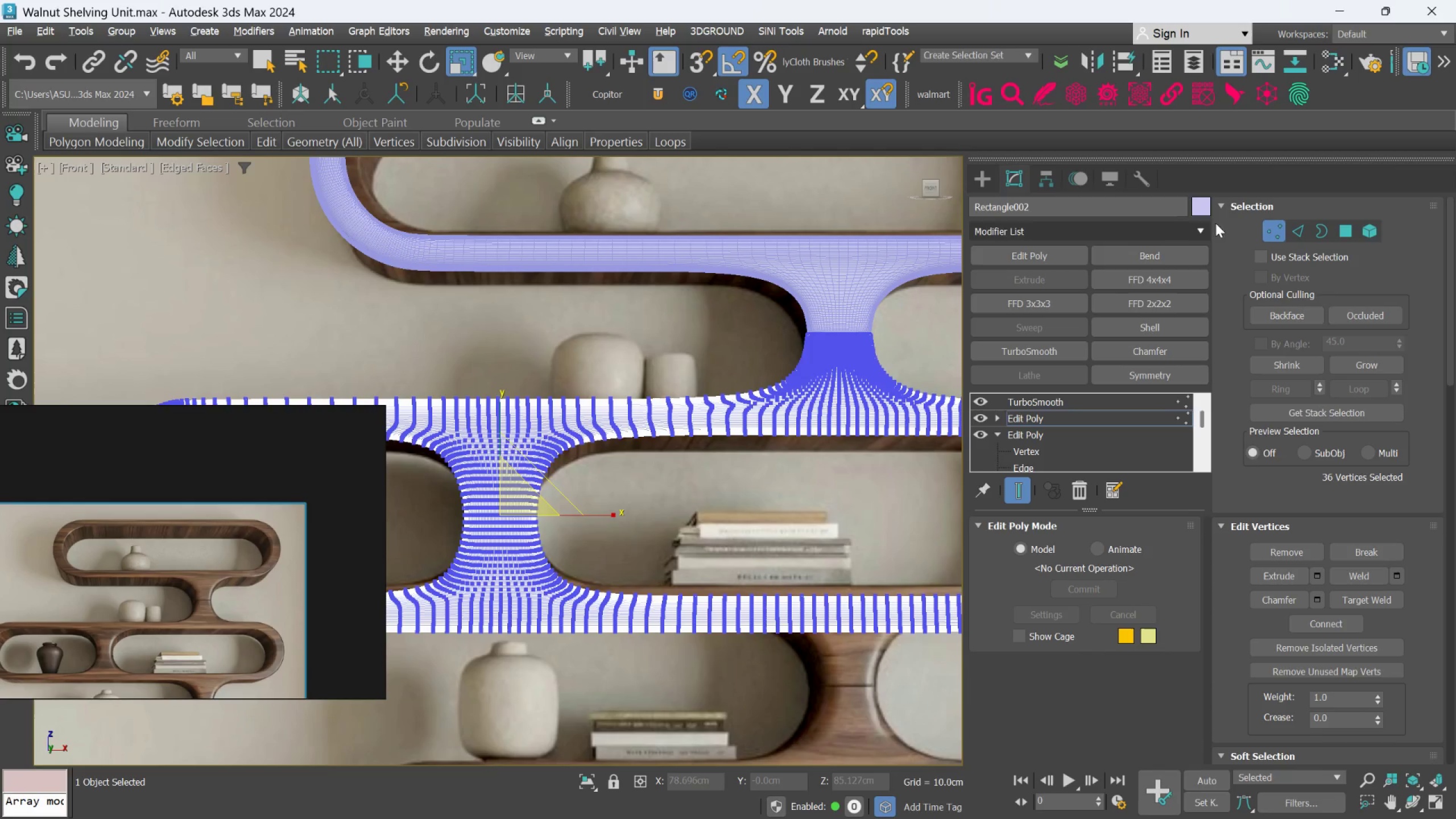 
left_click([1275, 224])
 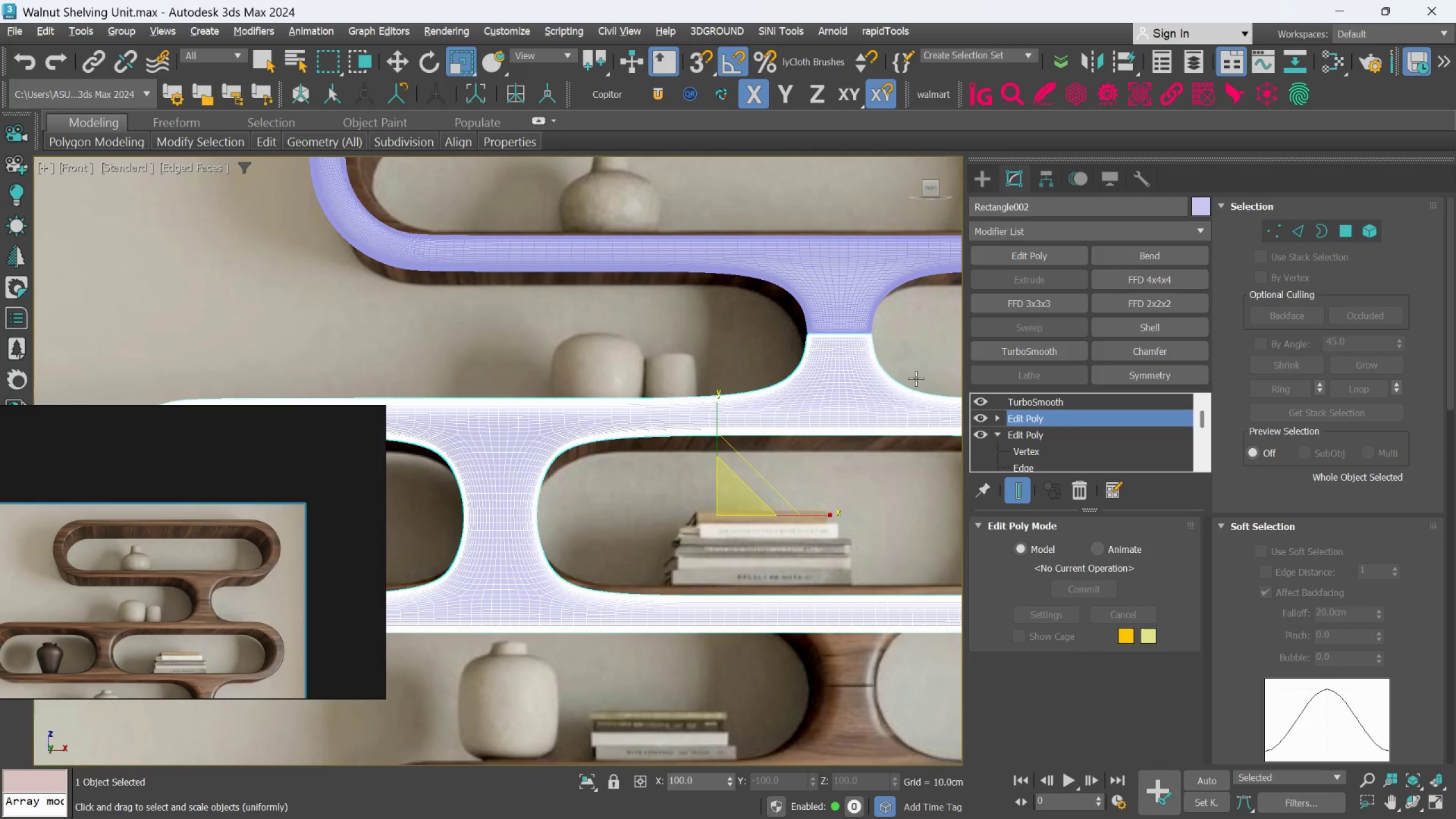 
key(F4)
 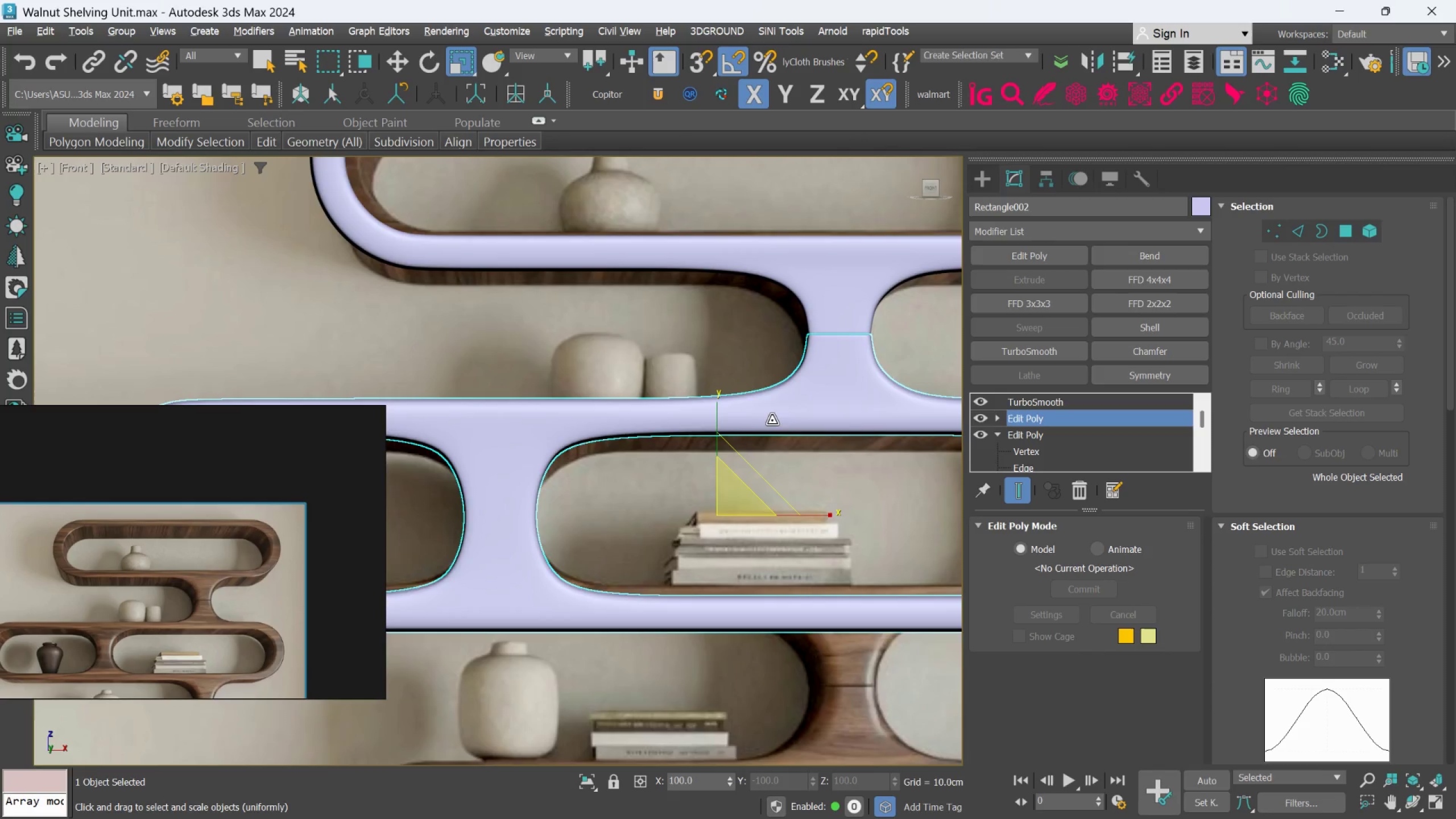 
scroll: coordinate [759, 429], scroll_direction: down, amount: 3.0
 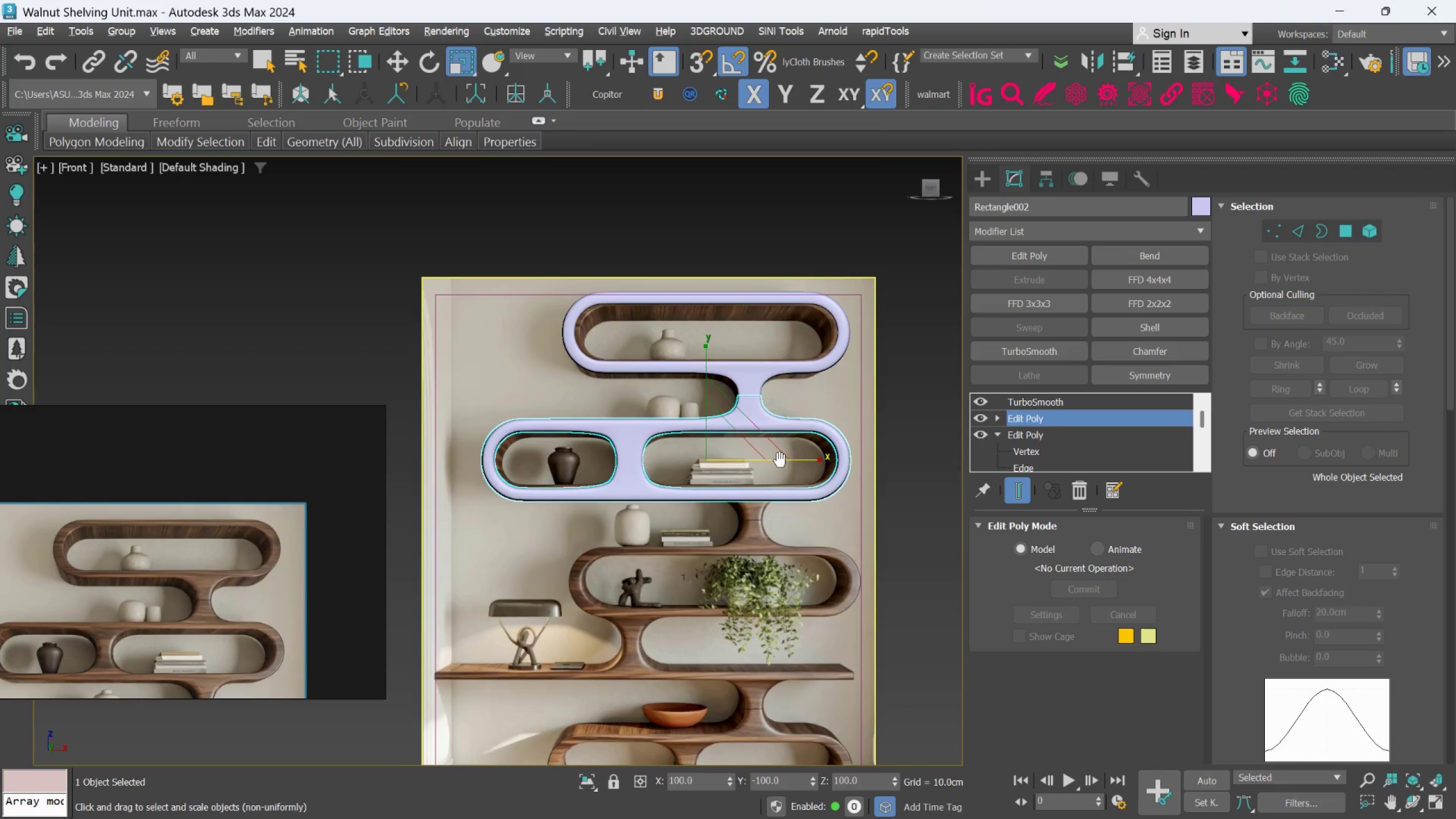 
left_click([866, 421])
 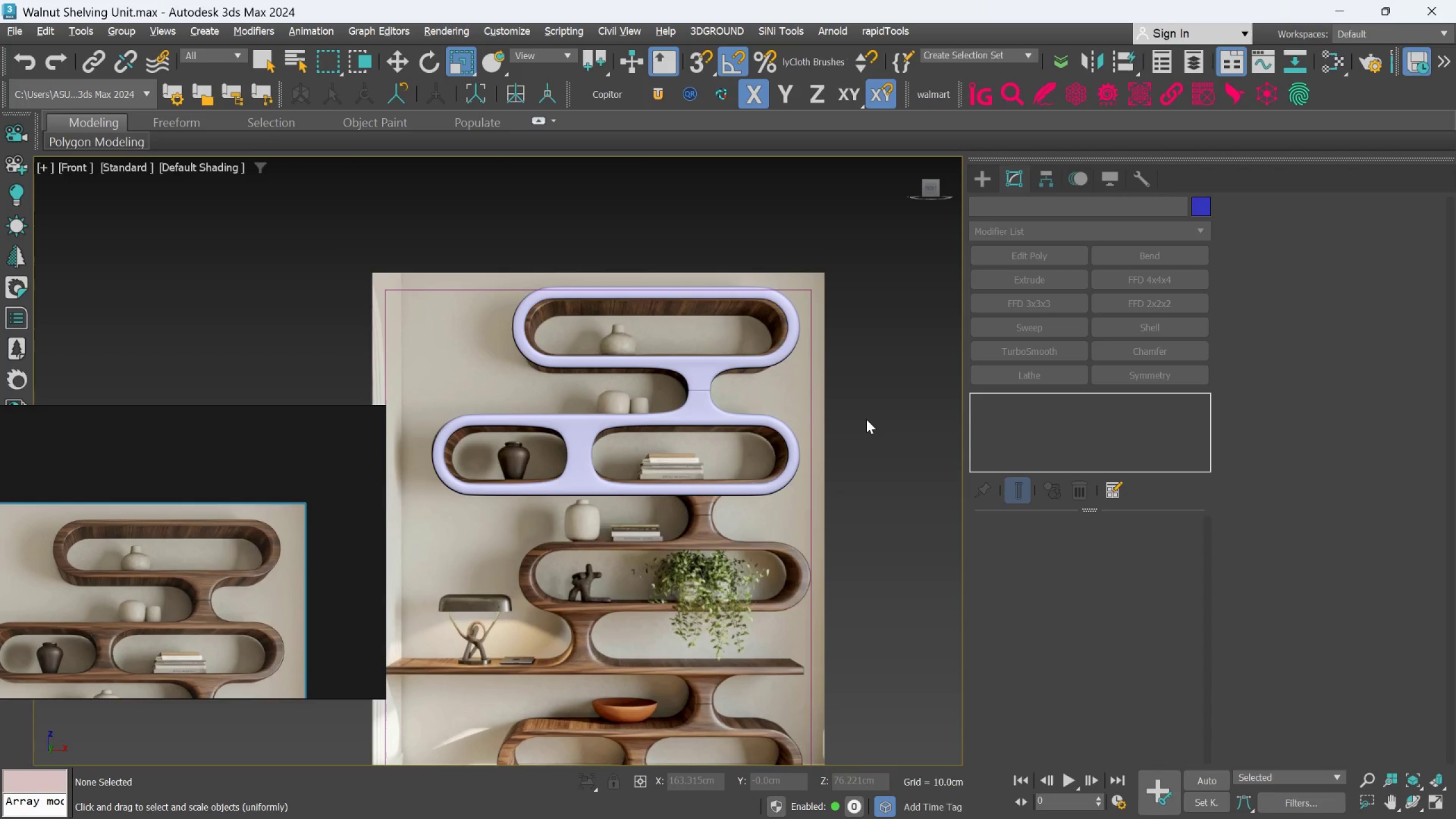 
left_click([572, 441])
 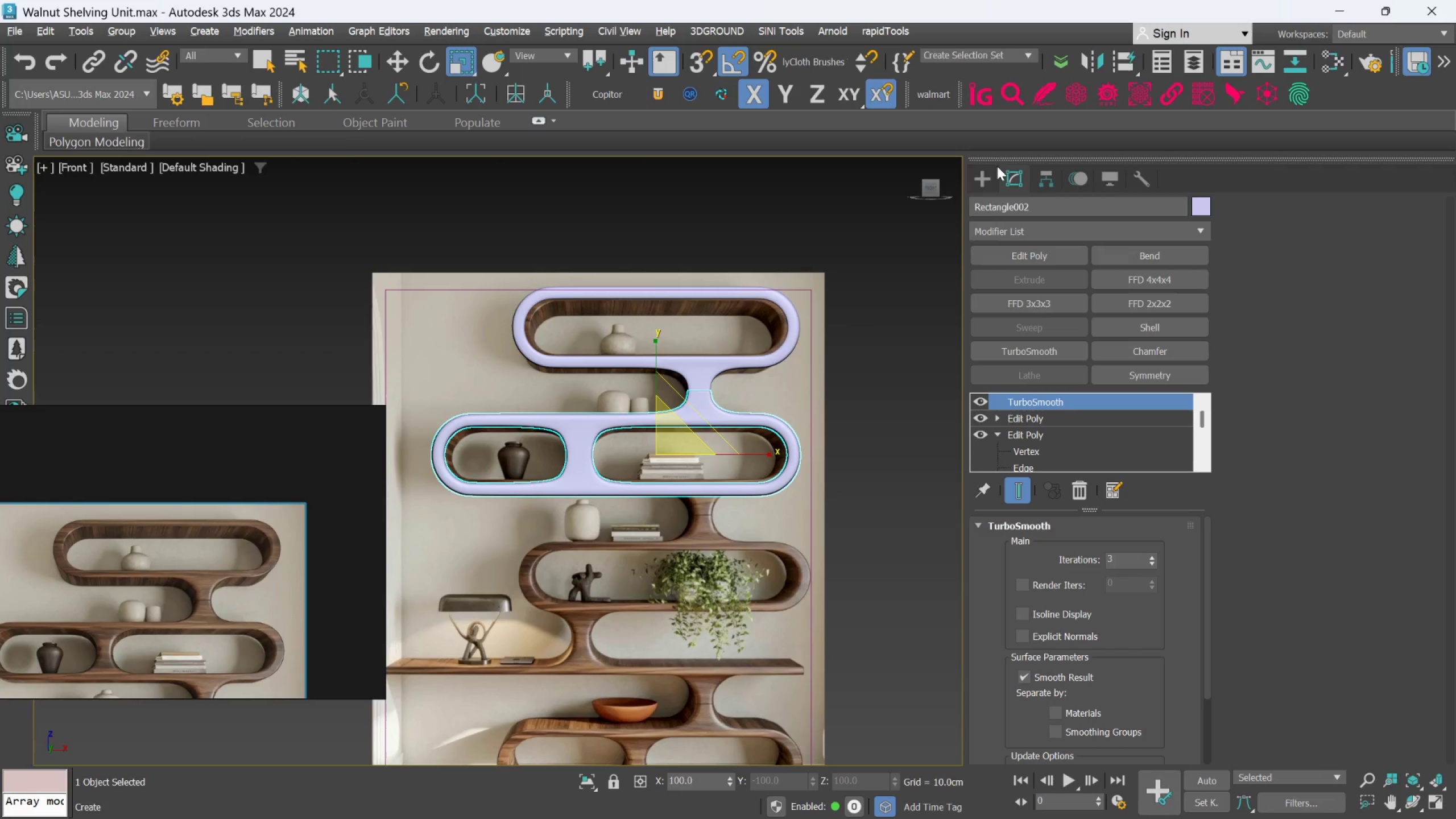 
left_click([988, 175])
 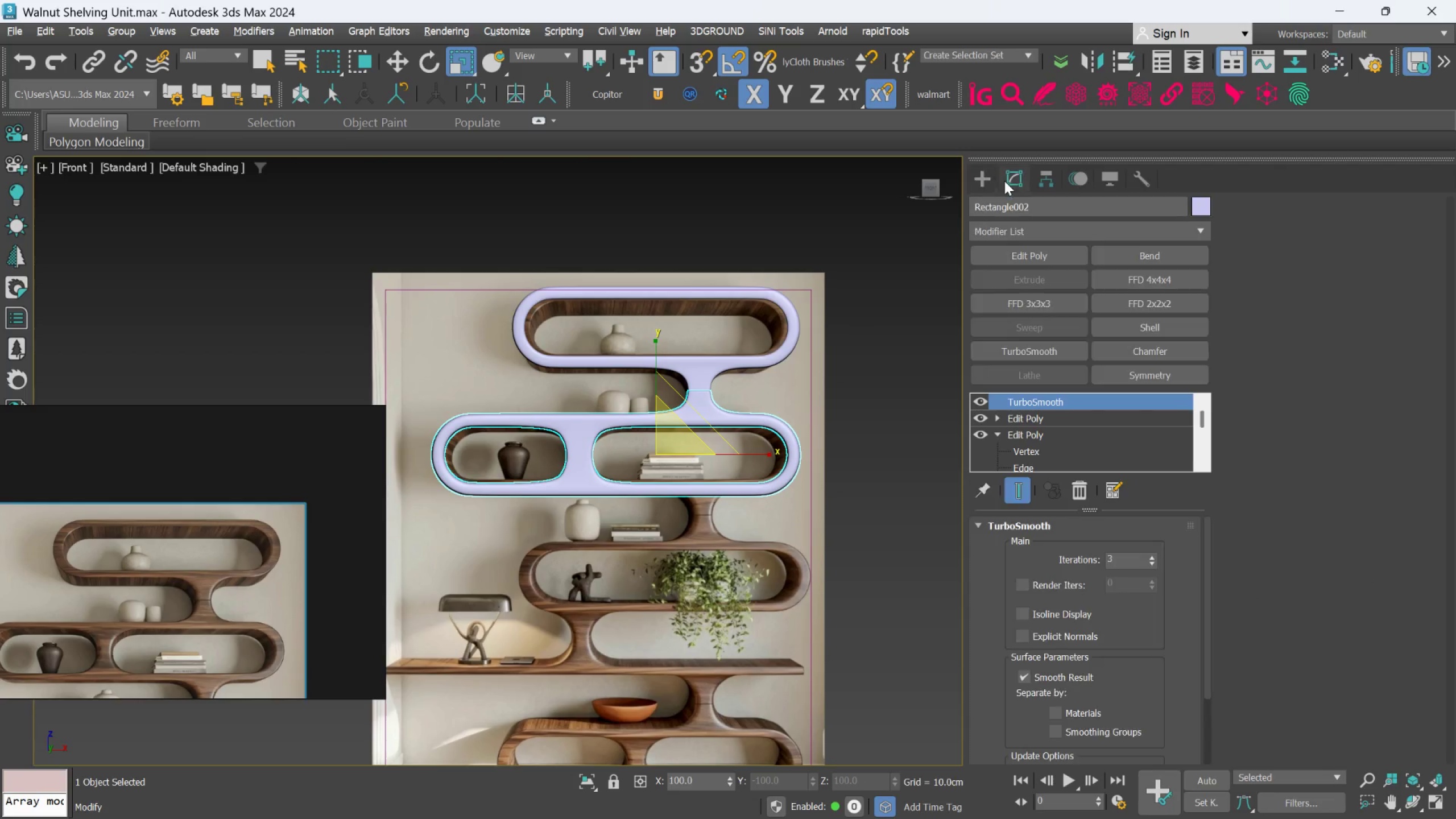 
left_click([1036, 420])
 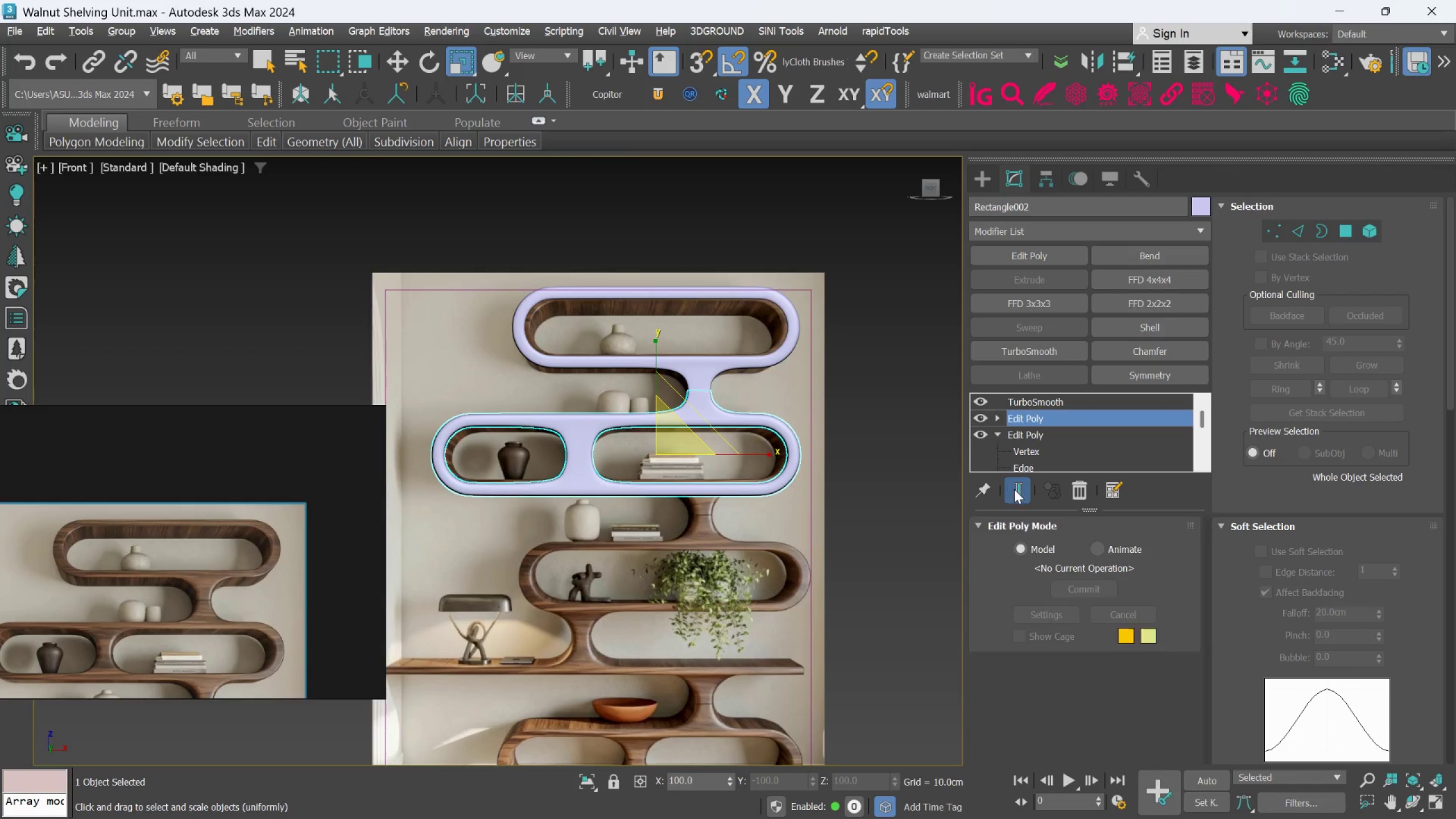 
left_click([1014, 489])
 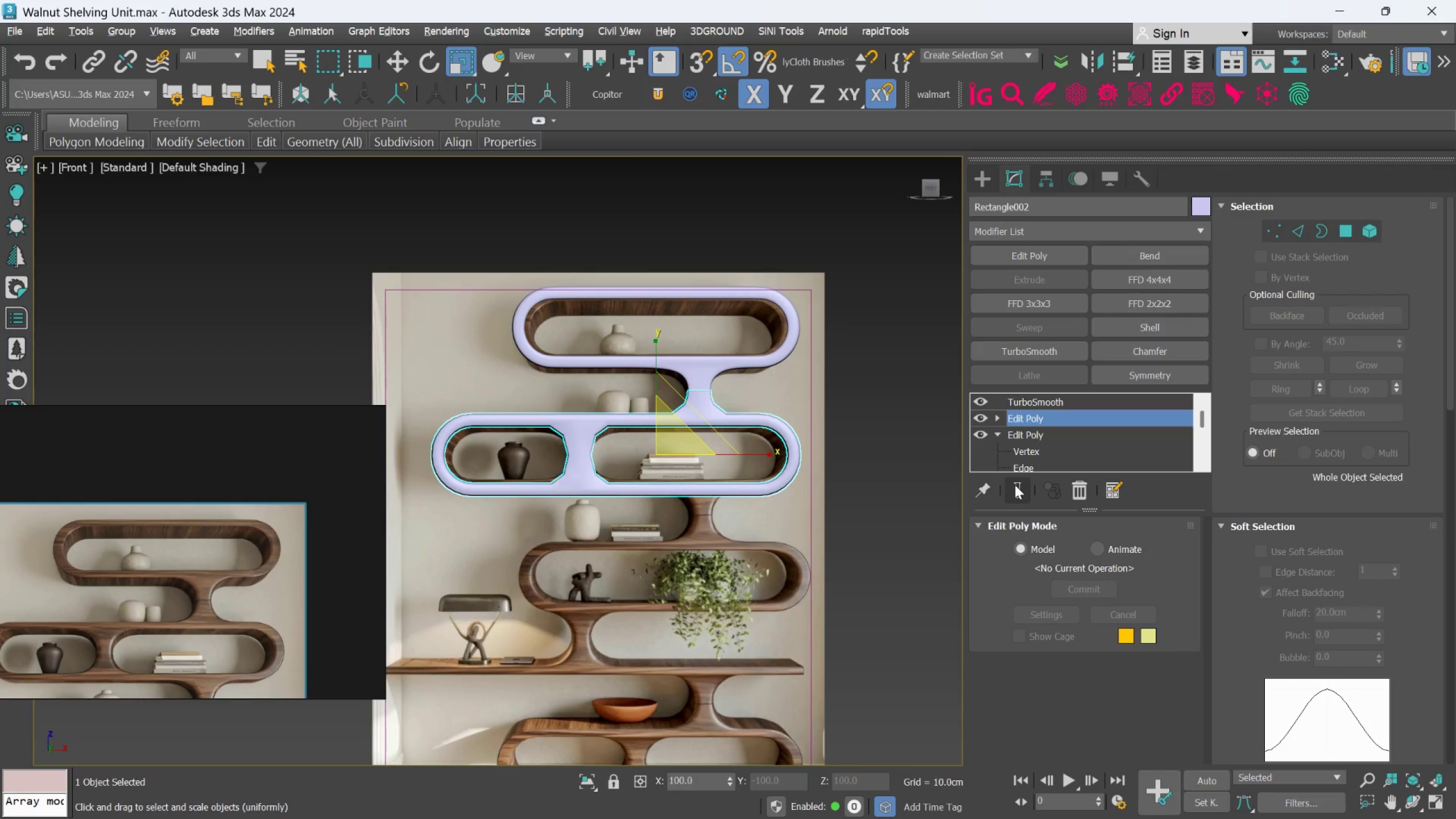 
key(F4)
 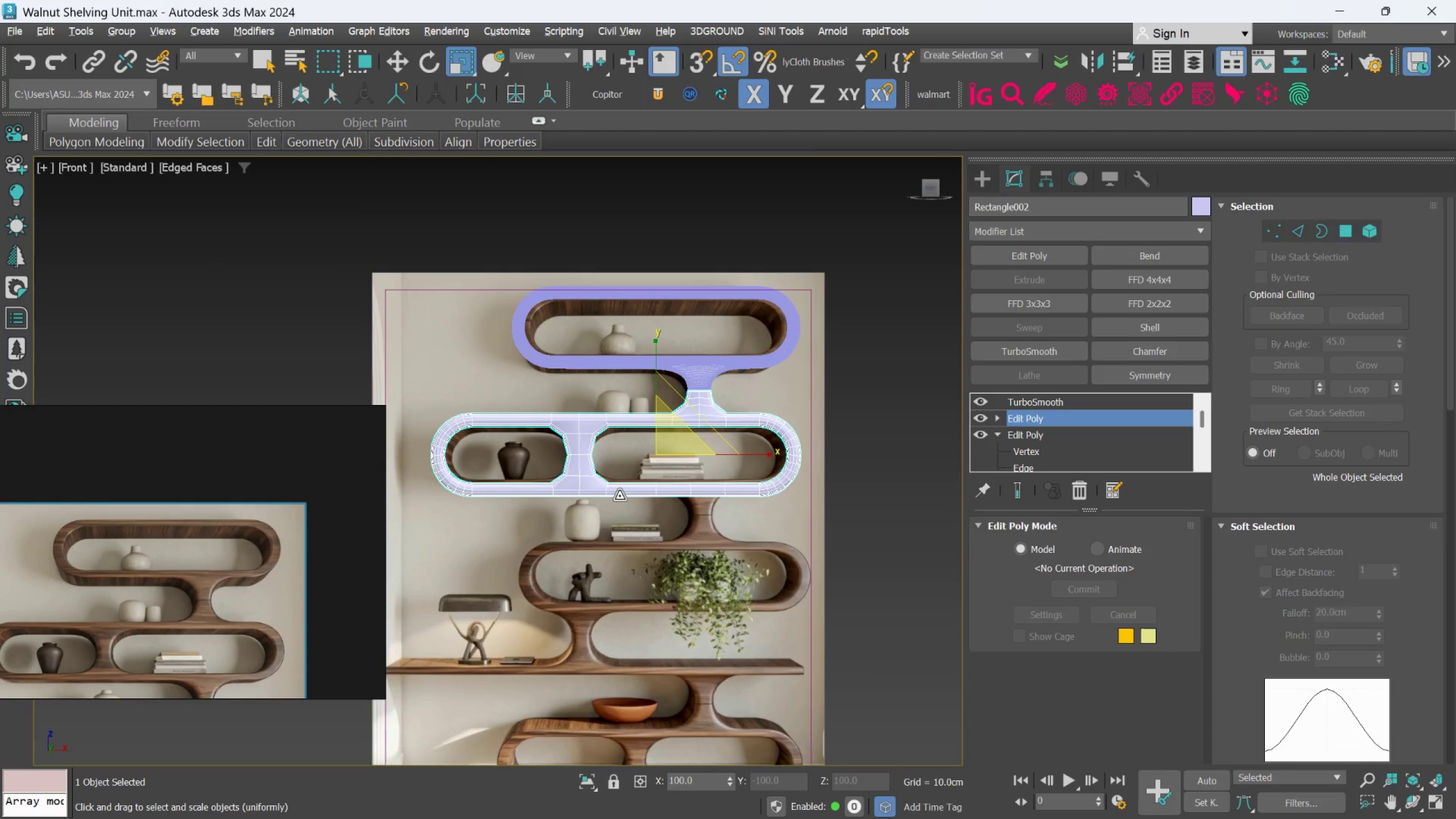 
scroll: coordinate [690, 422], scroll_direction: up, amount: 3.0
 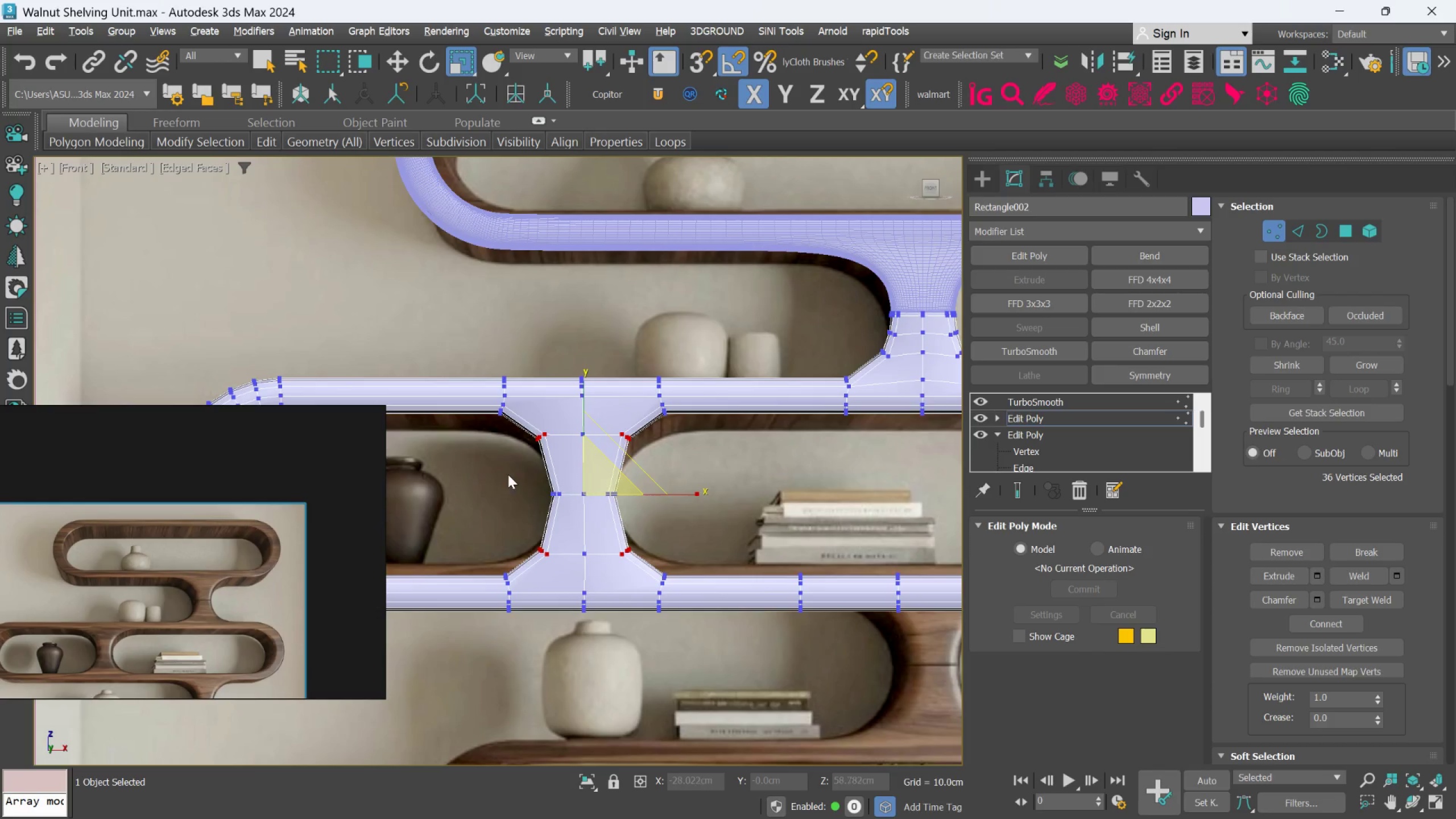 
hold_key(key=ControlLeft, duration=2.09)